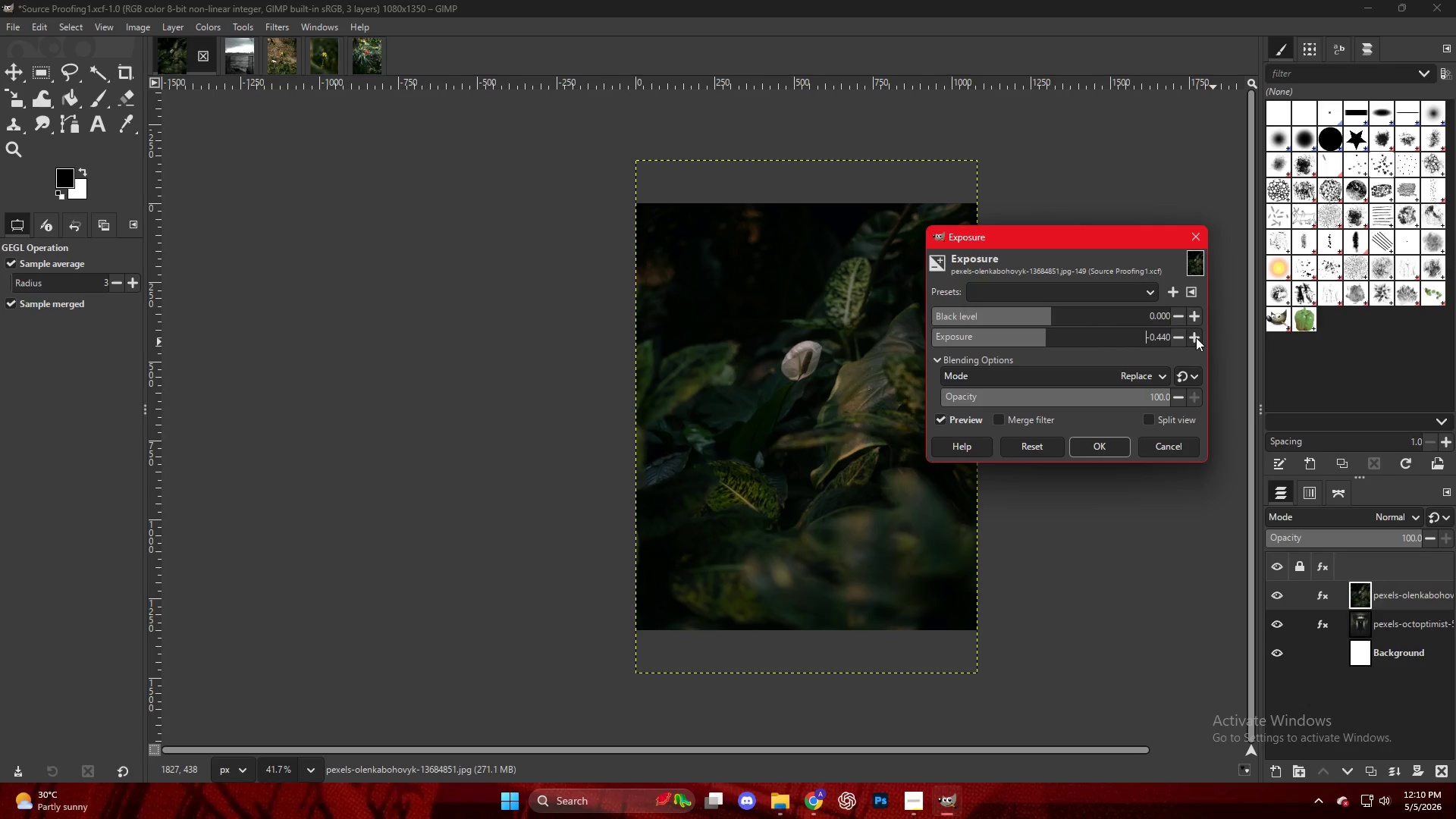 
triple_click([1196, 337])
 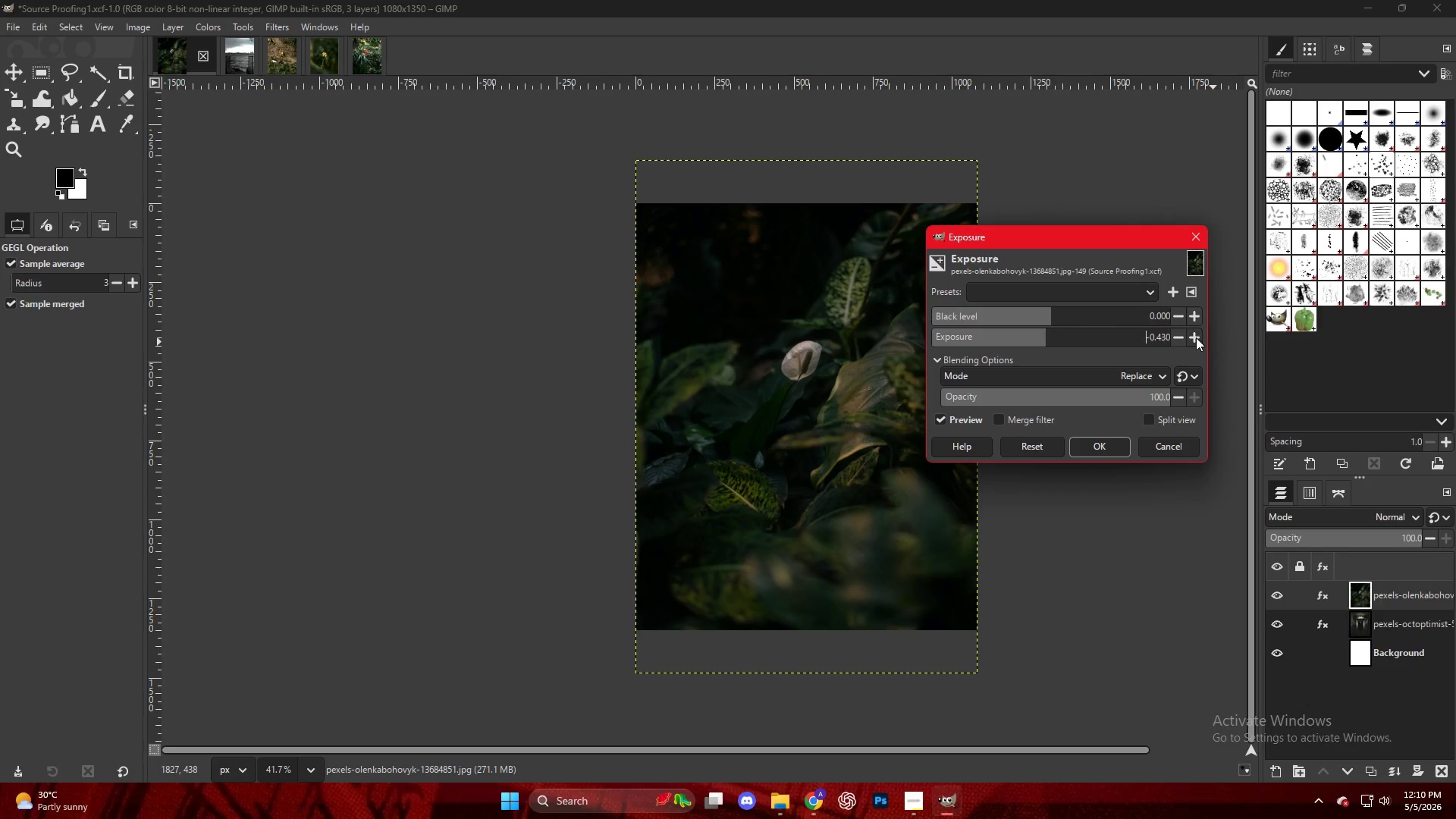 
triple_click([1196, 337])
 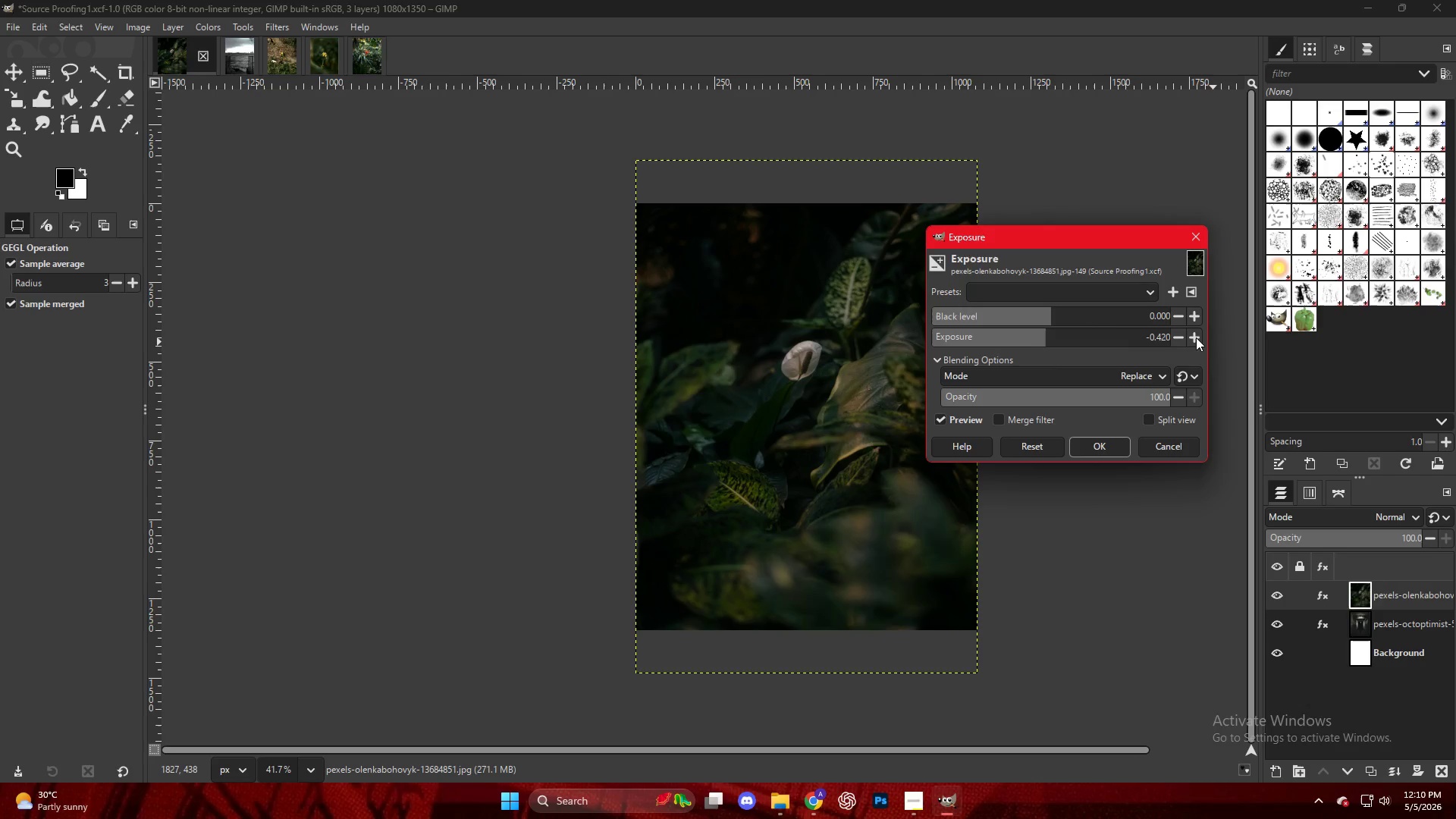 
triple_click([1196, 337])
 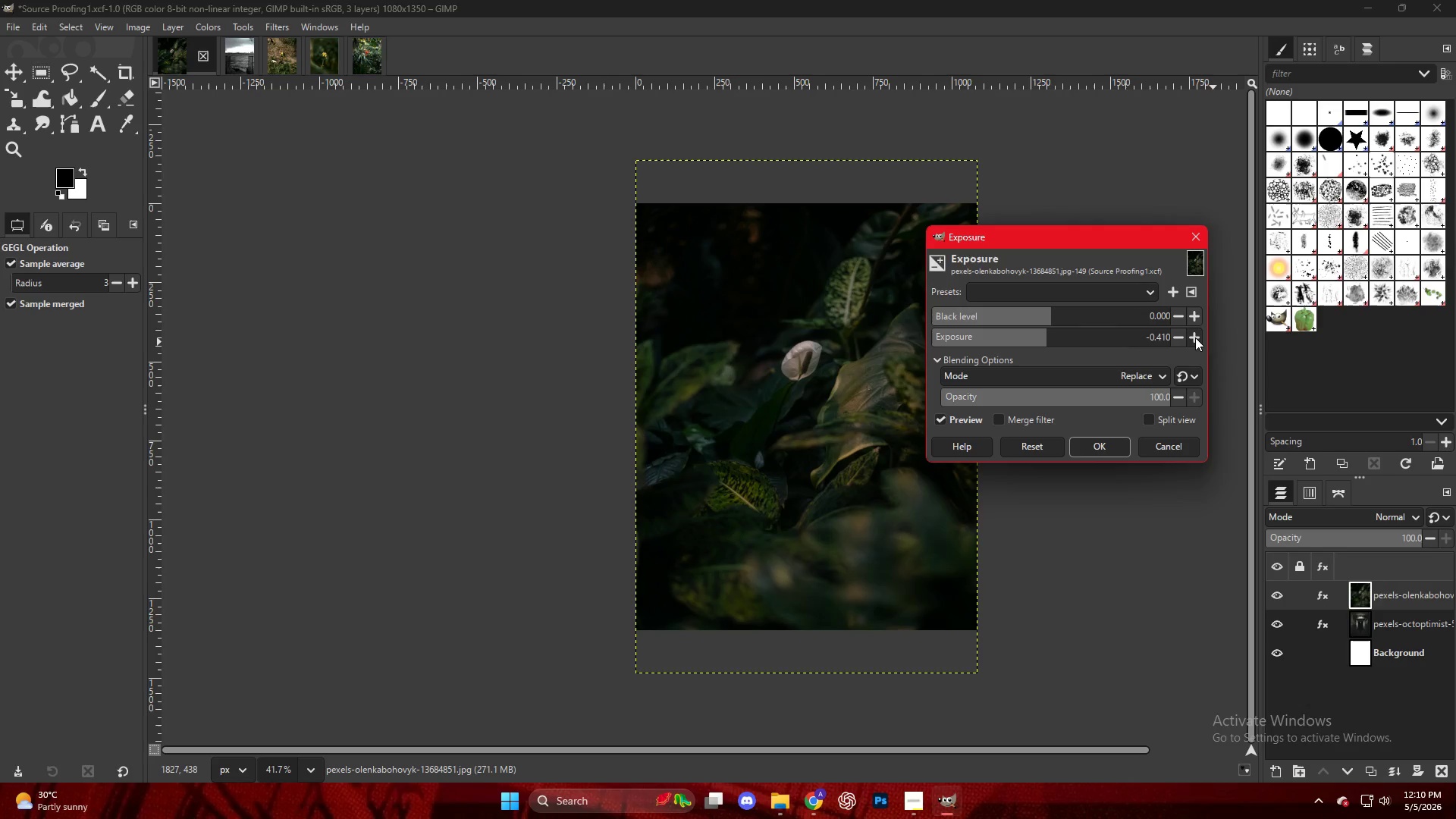 
triple_click([1195, 337])
 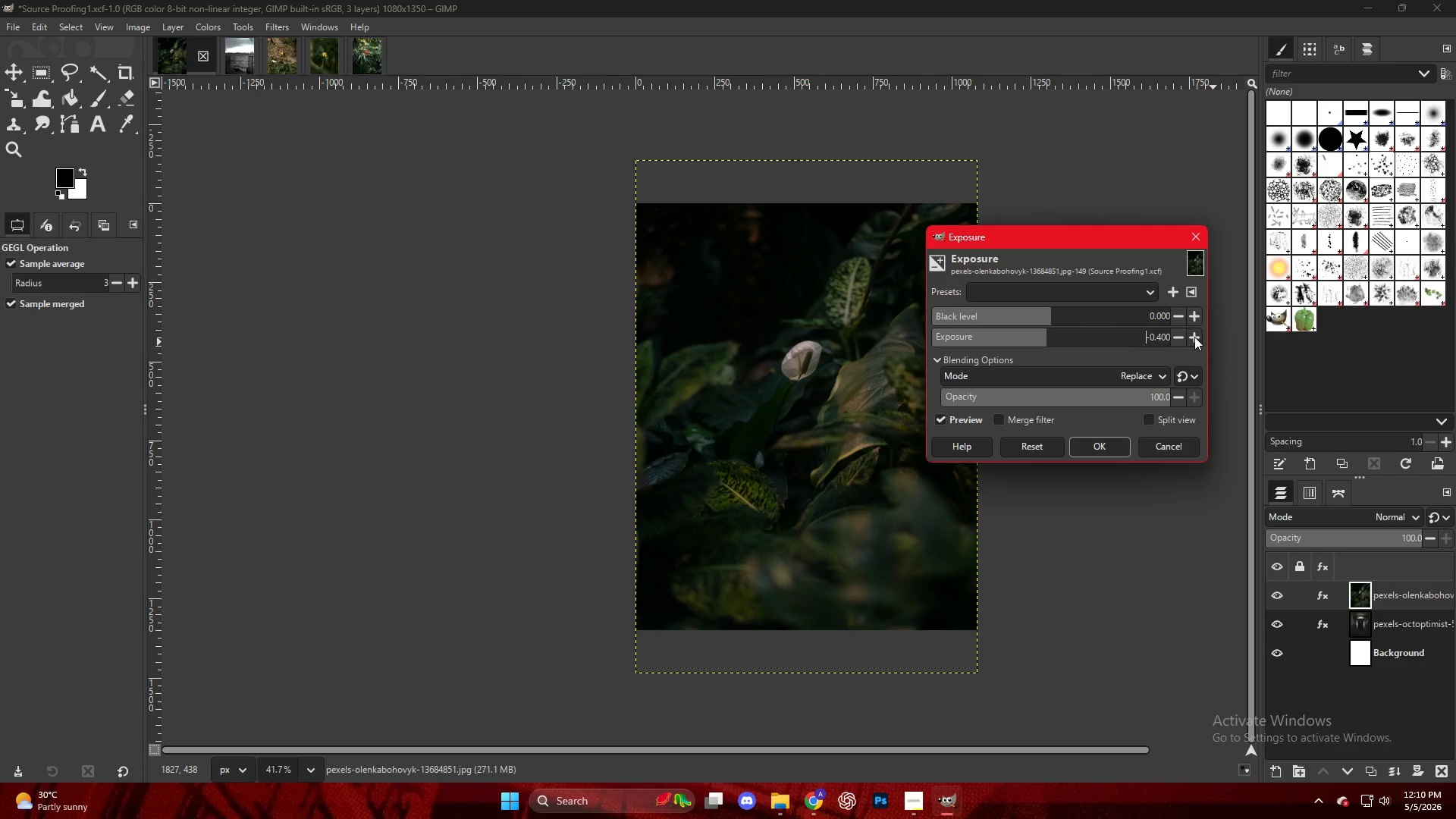 
triple_click([1194, 337])
 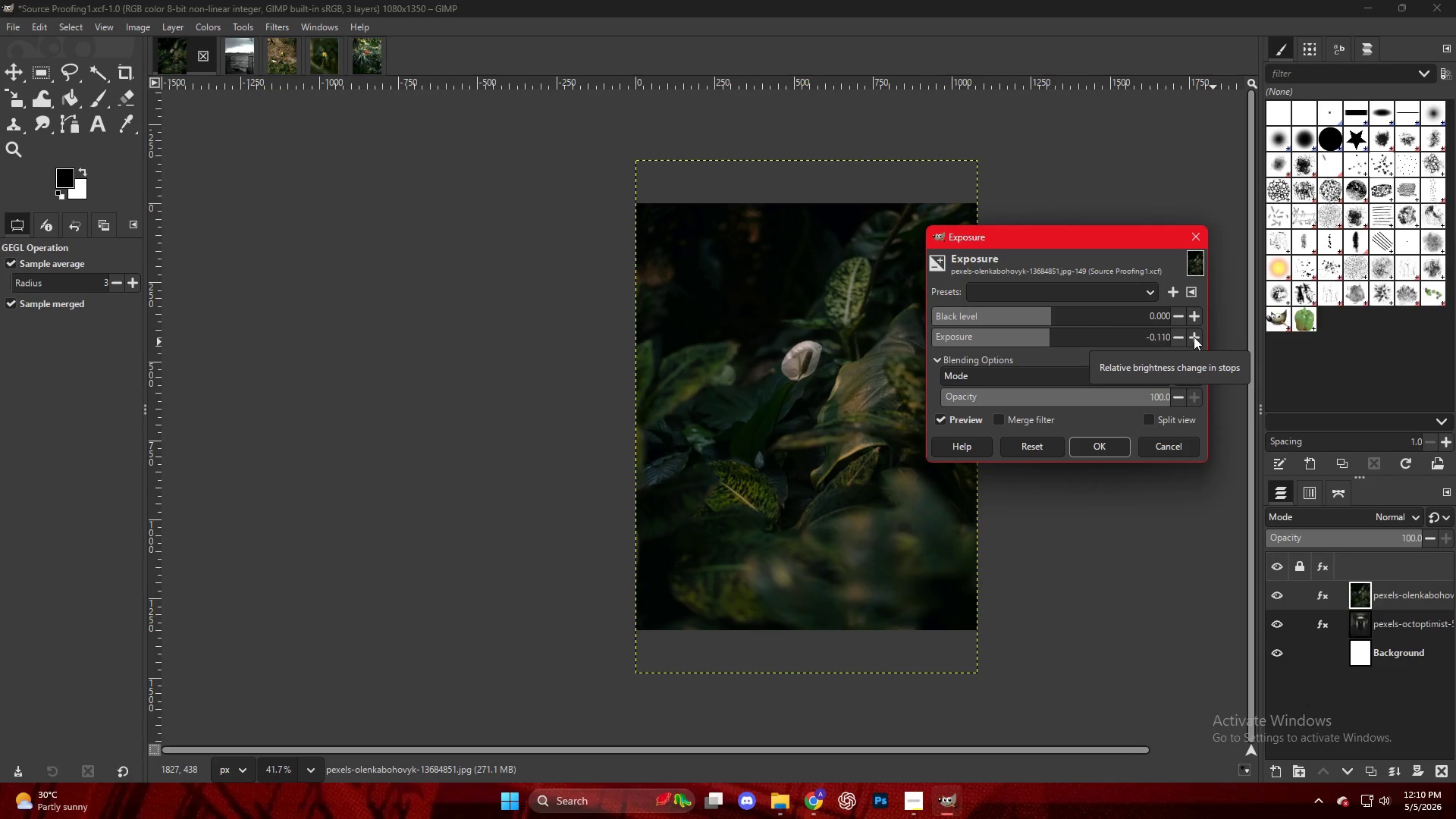 
double_click([1194, 337])
 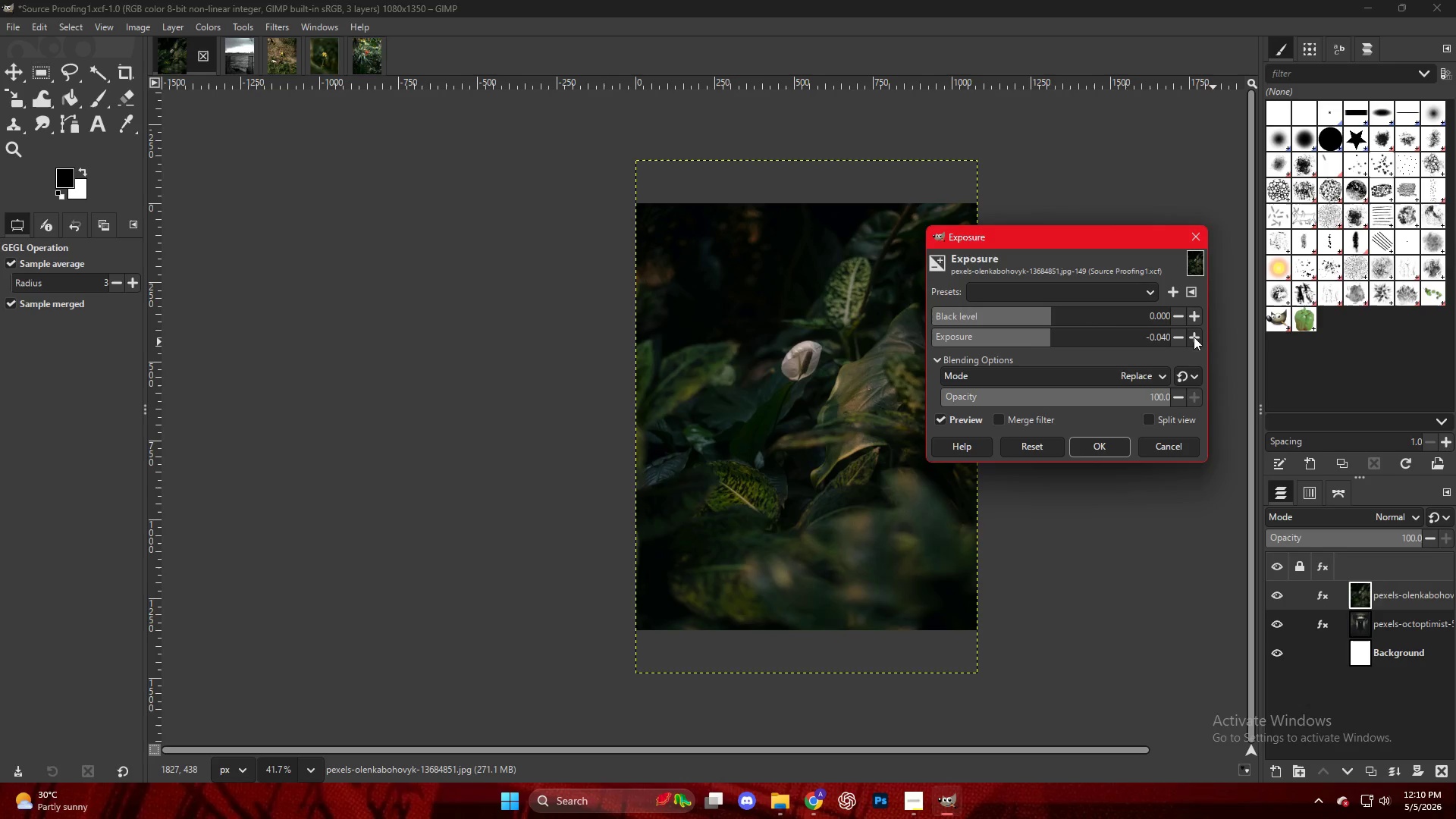 
triple_click([1194, 337])
 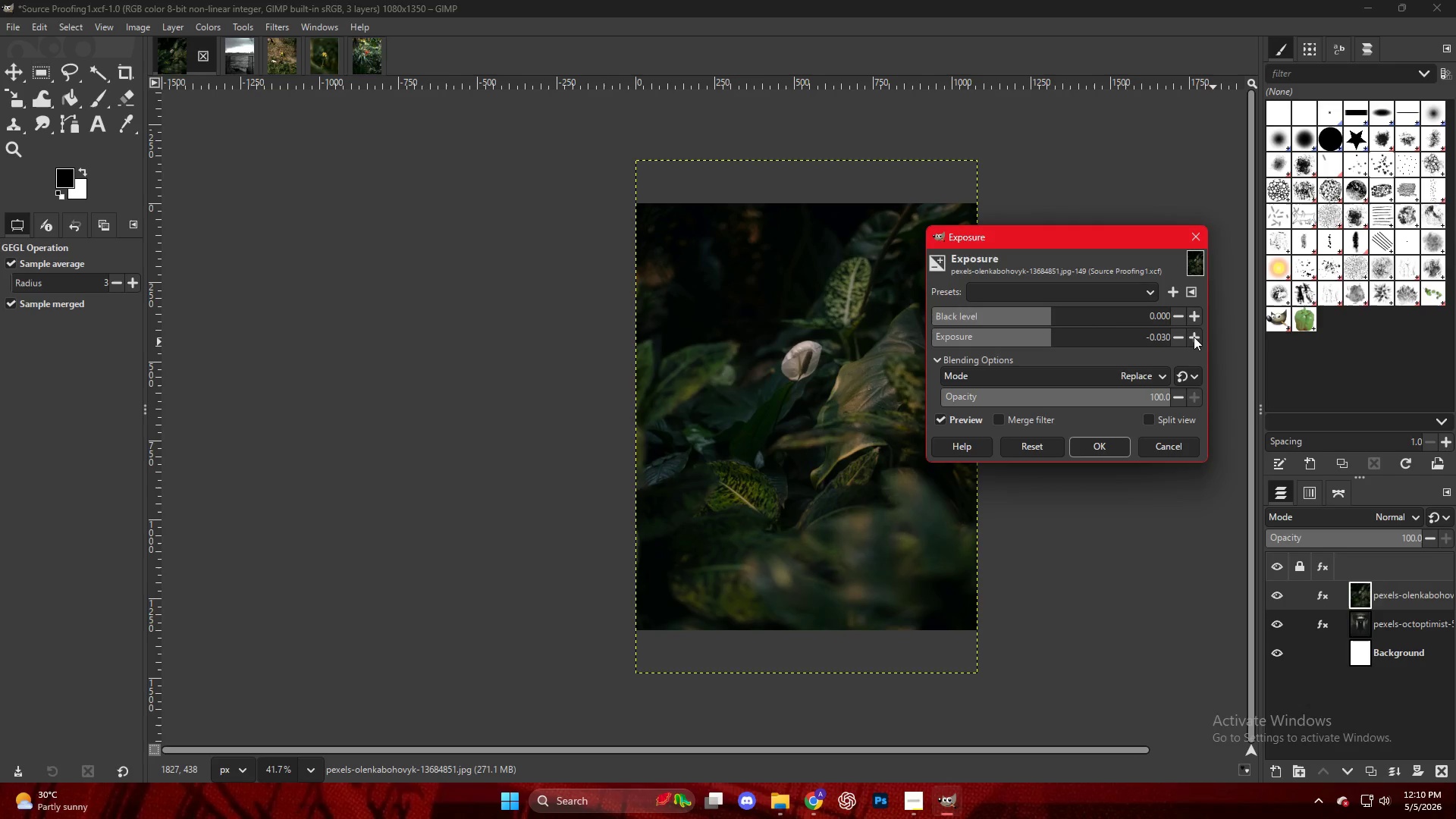 
triple_click([1194, 337])
 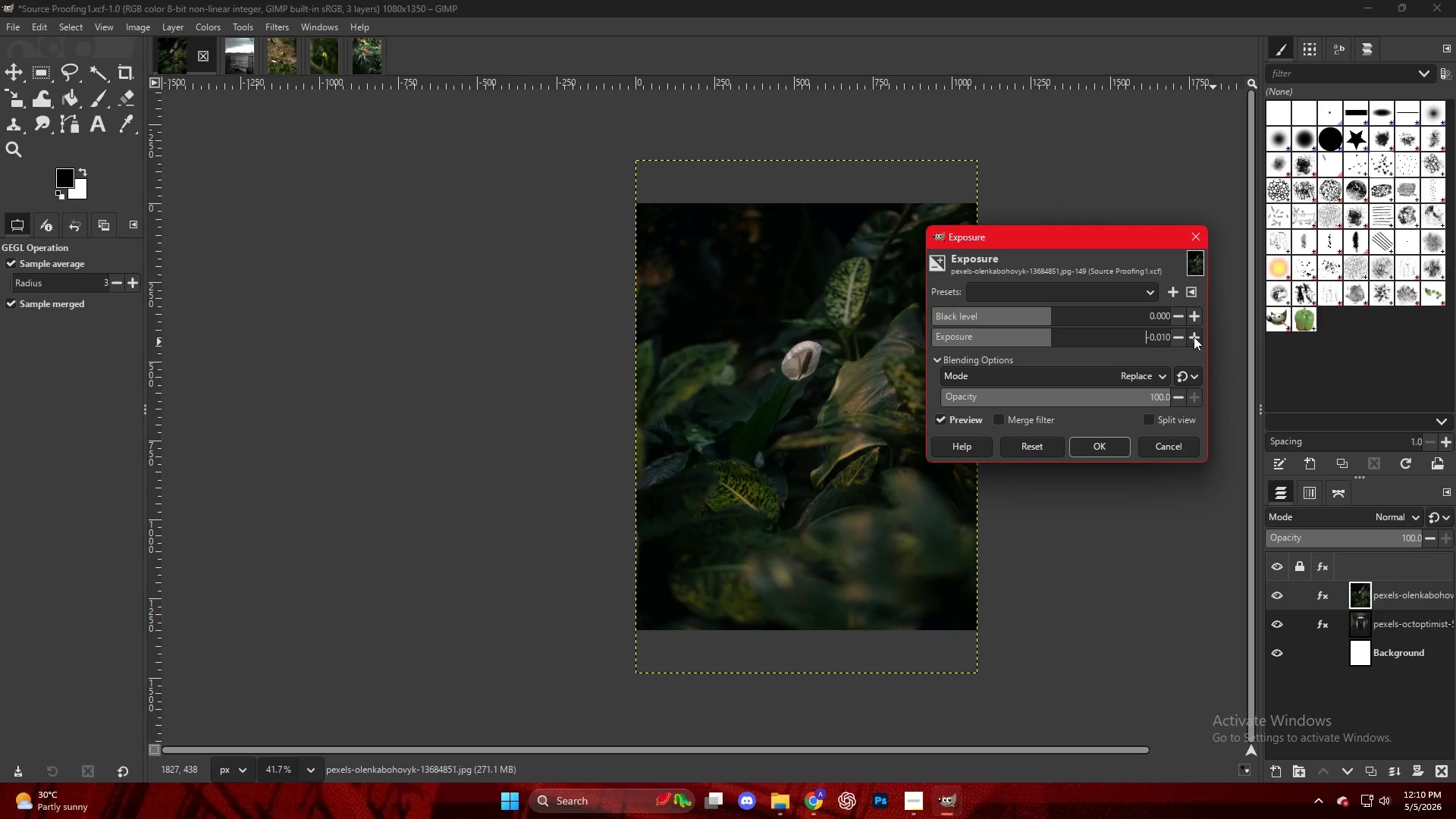 
triple_click([1193, 337])
 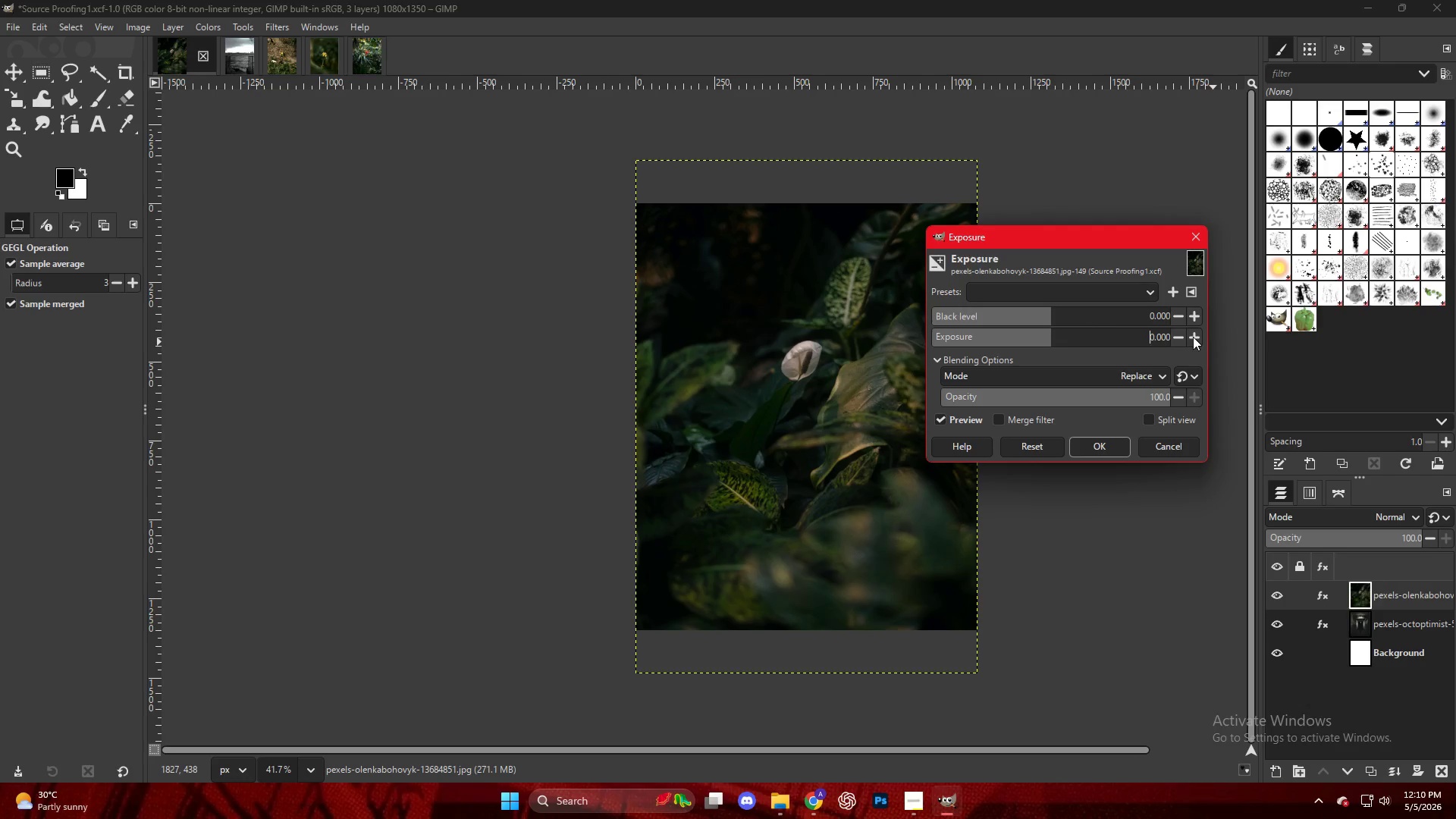 
triple_click([1193, 337])
 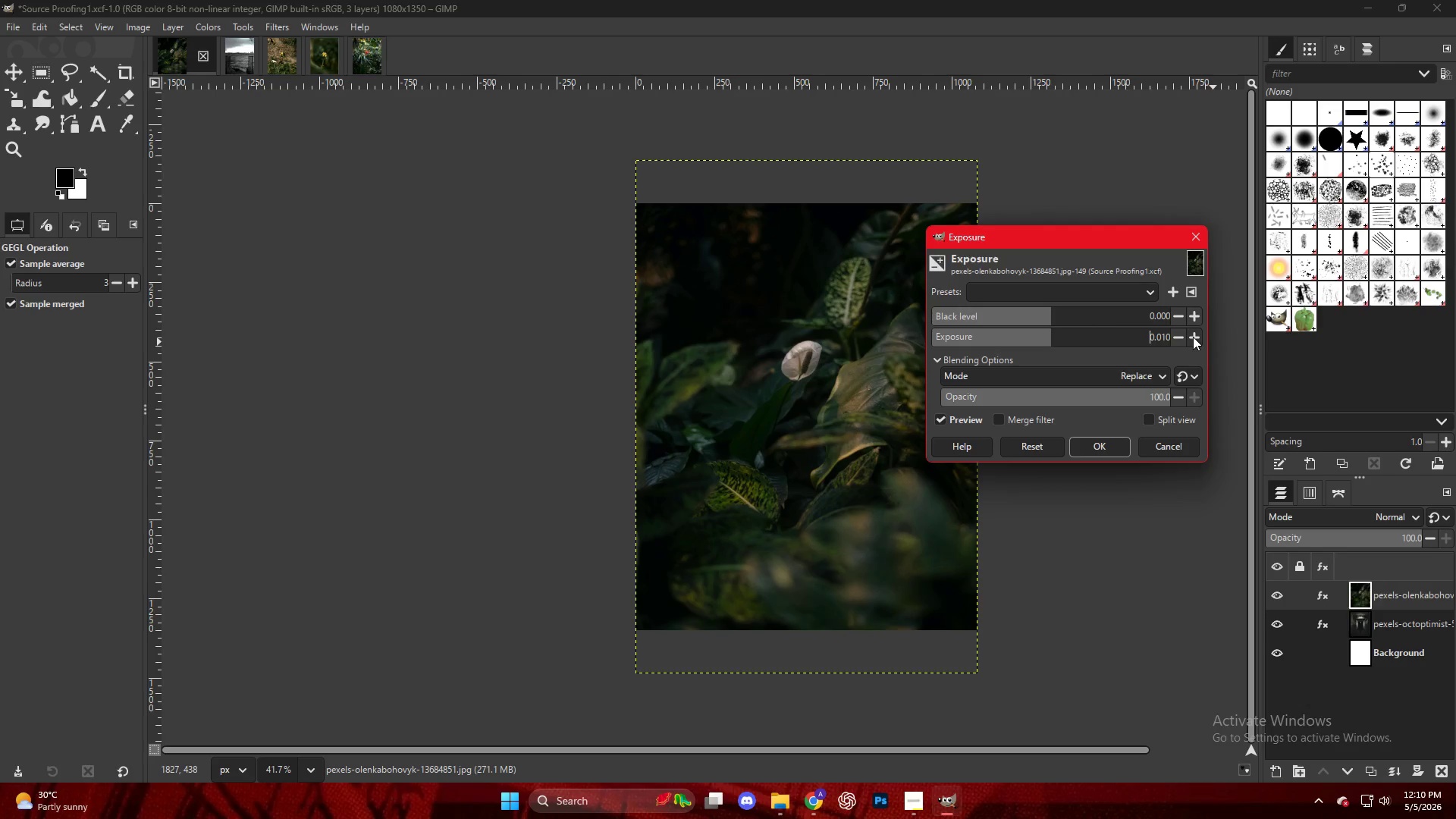 
triple_click([1193, 337])
 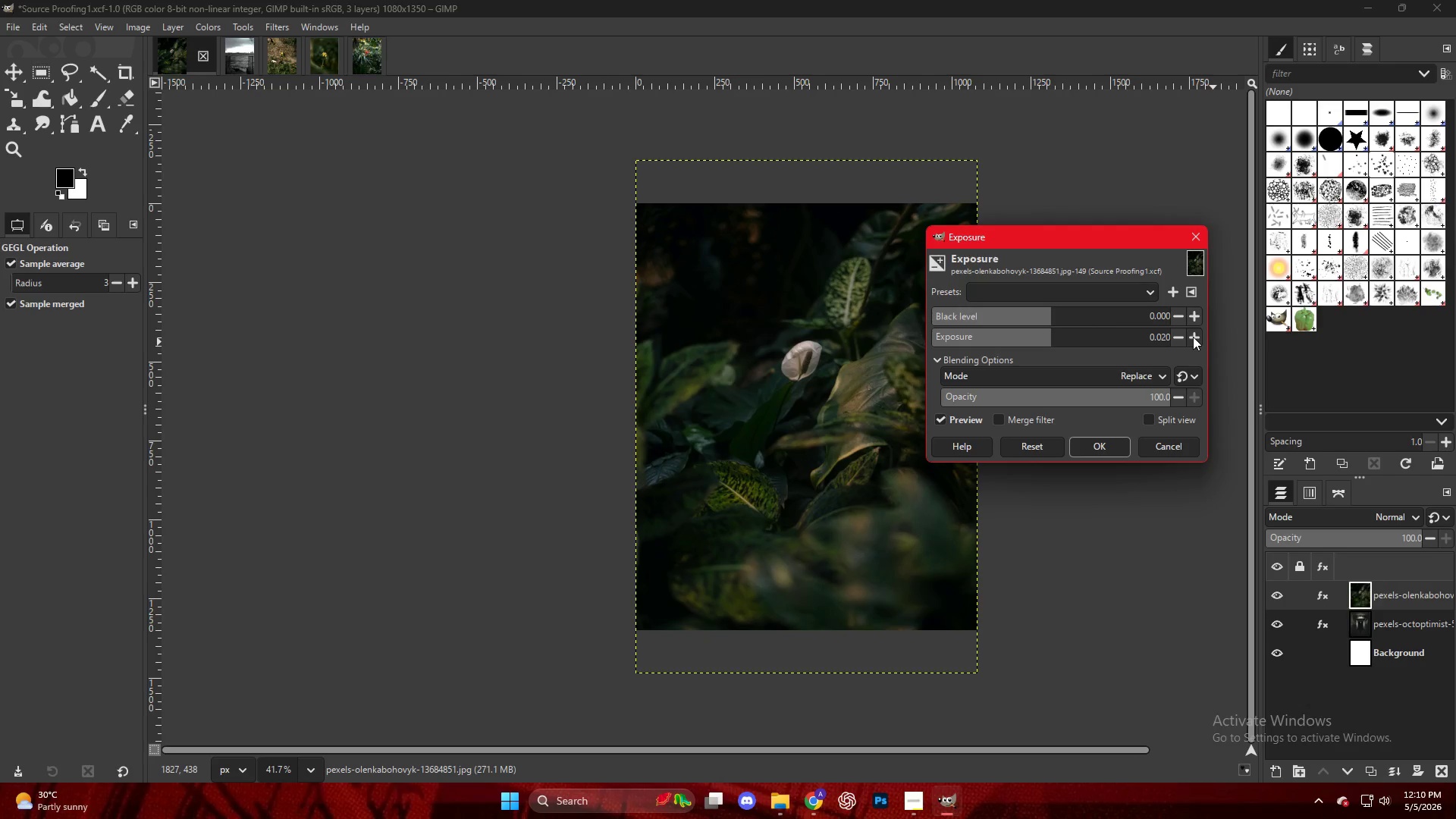 
triple_click([1193, 337])
 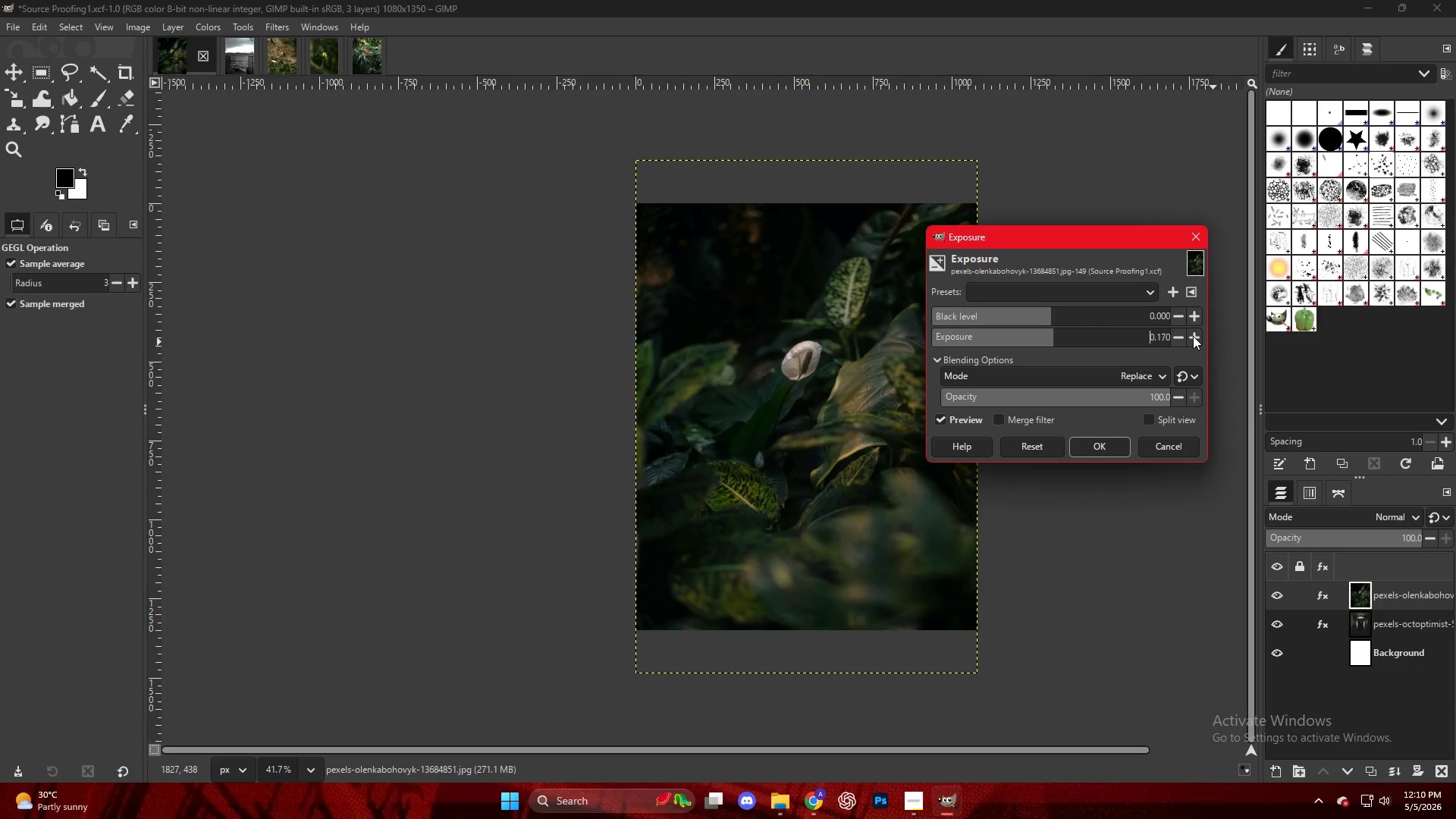 
left_click([1193, 336])
 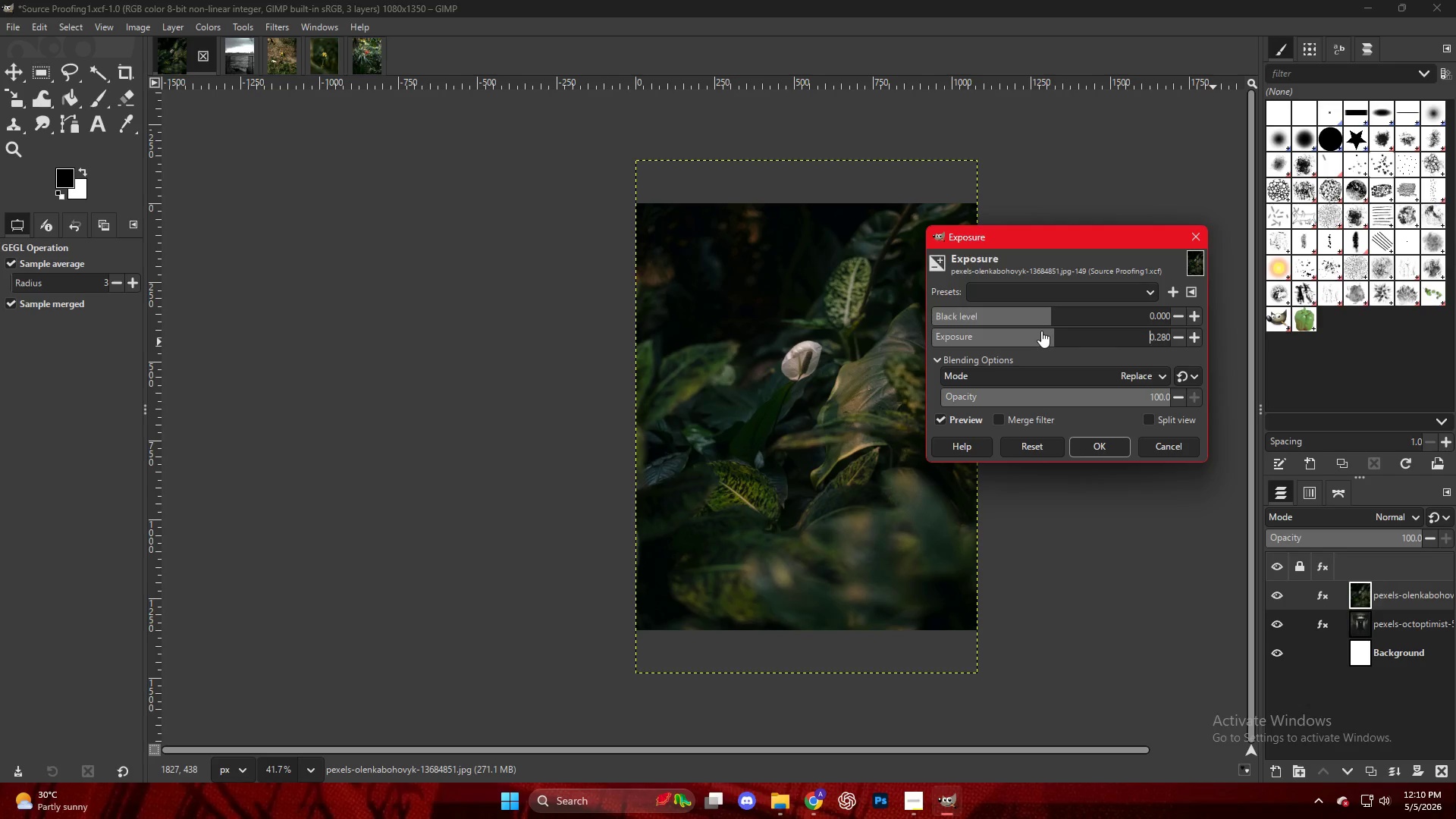 
left_click_drag(start_coordinate=[1048, 333], to_coordinate=[1073, 346])
 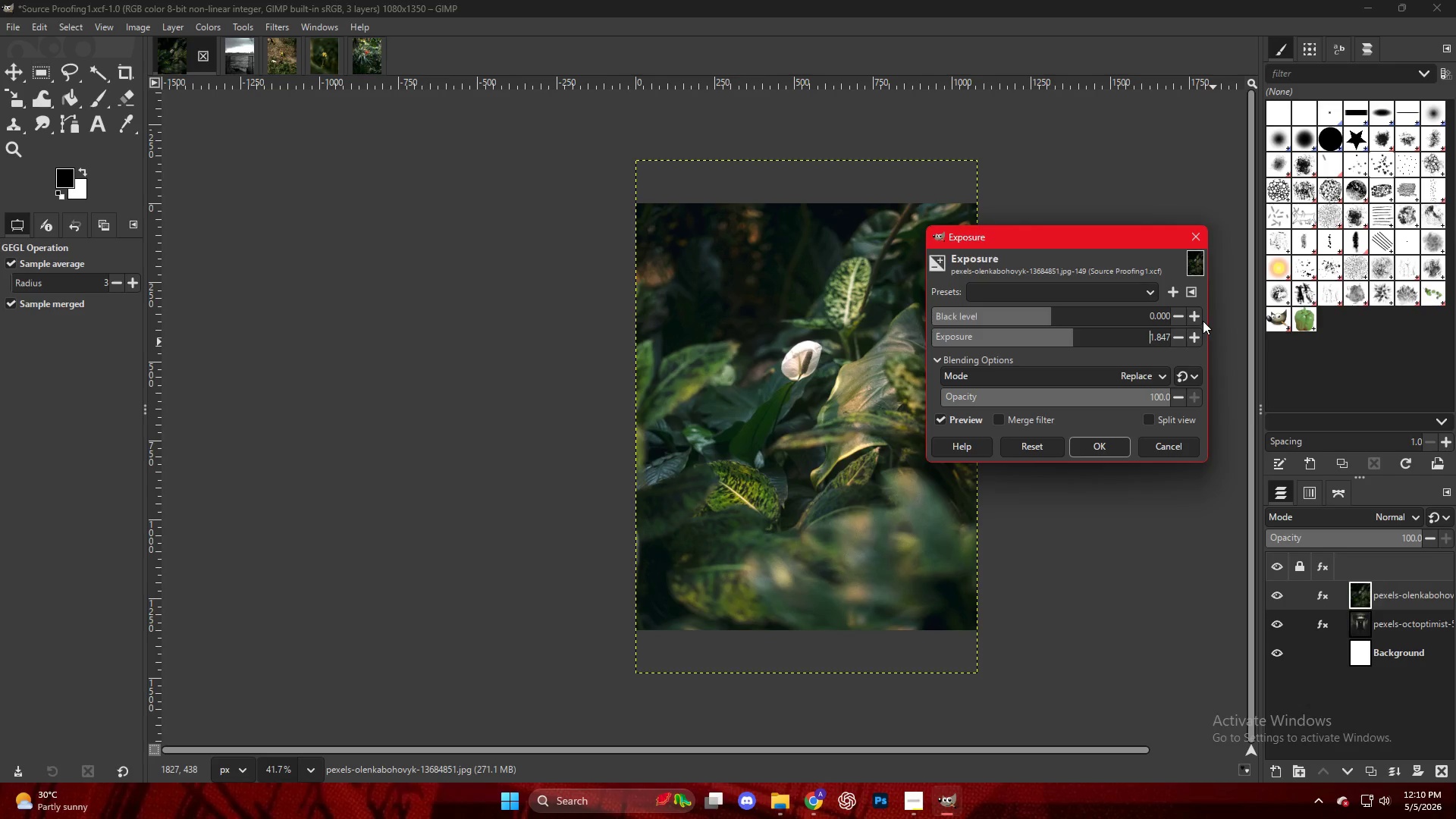 
double_click([1202, 321])
 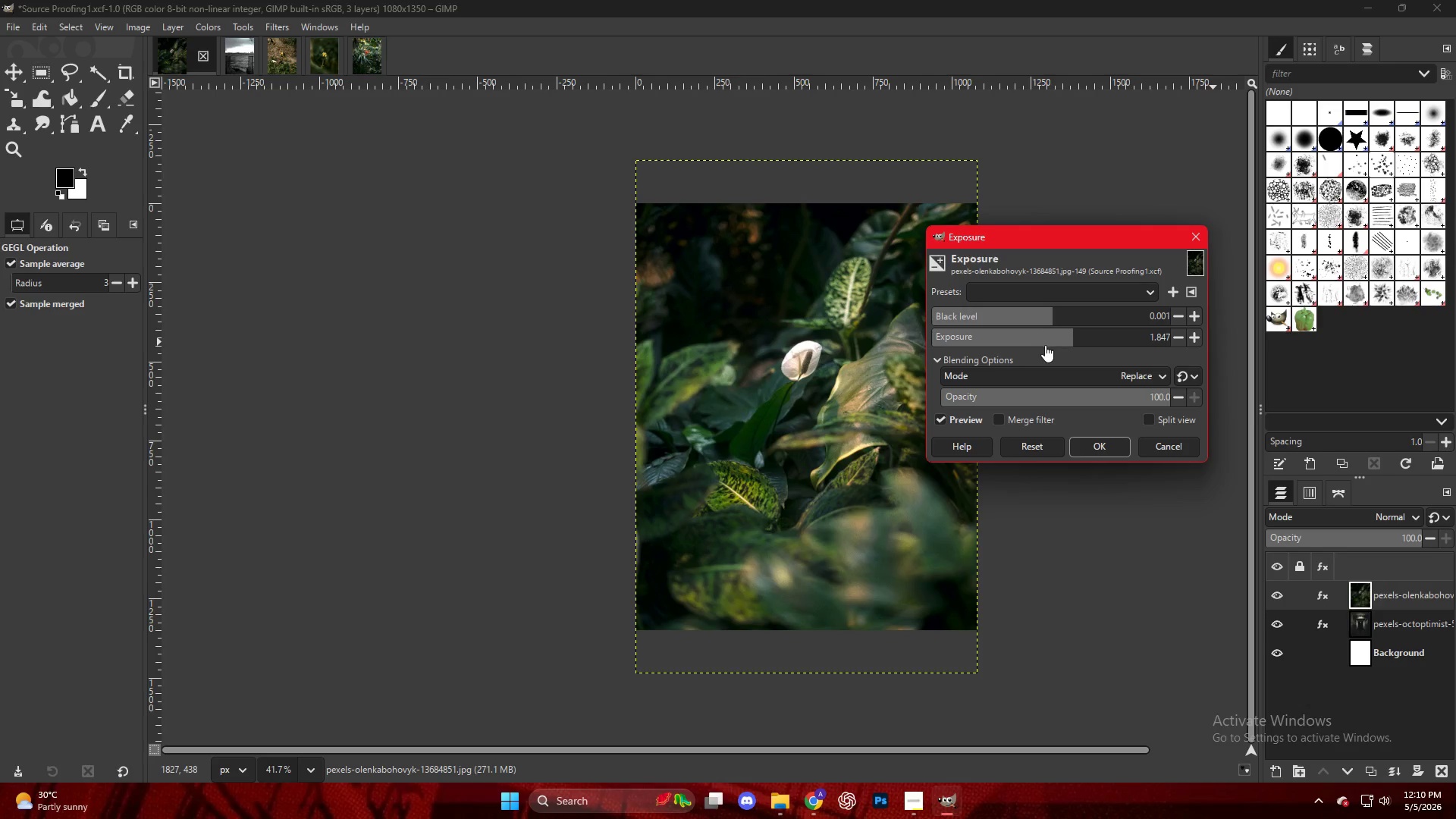 
left_click_drag(start_coordinate=[1071, 337], to_coordinate=[1081, 339])
 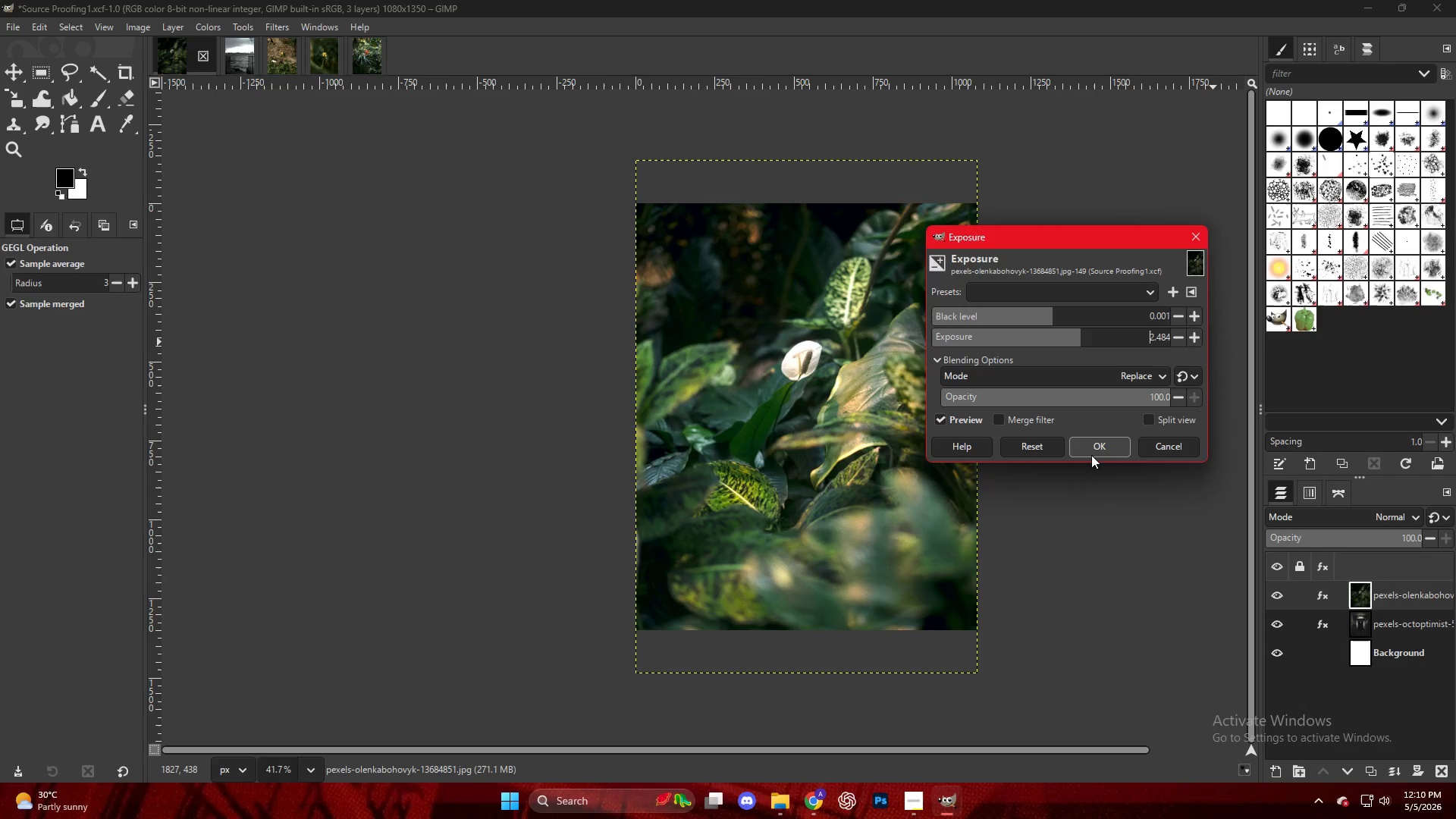 
left_click([1093, 444])
 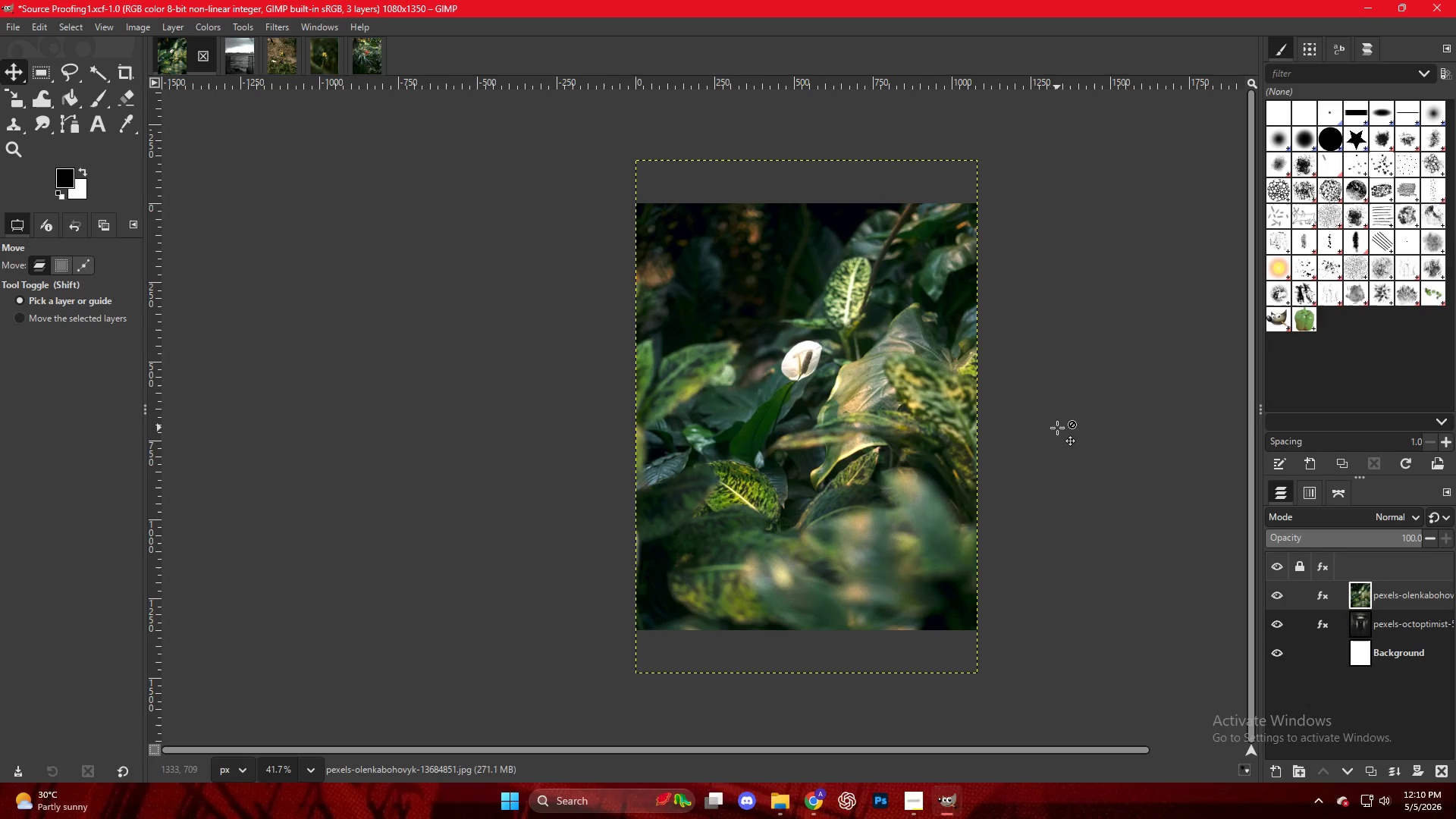 
wait(7.53)
 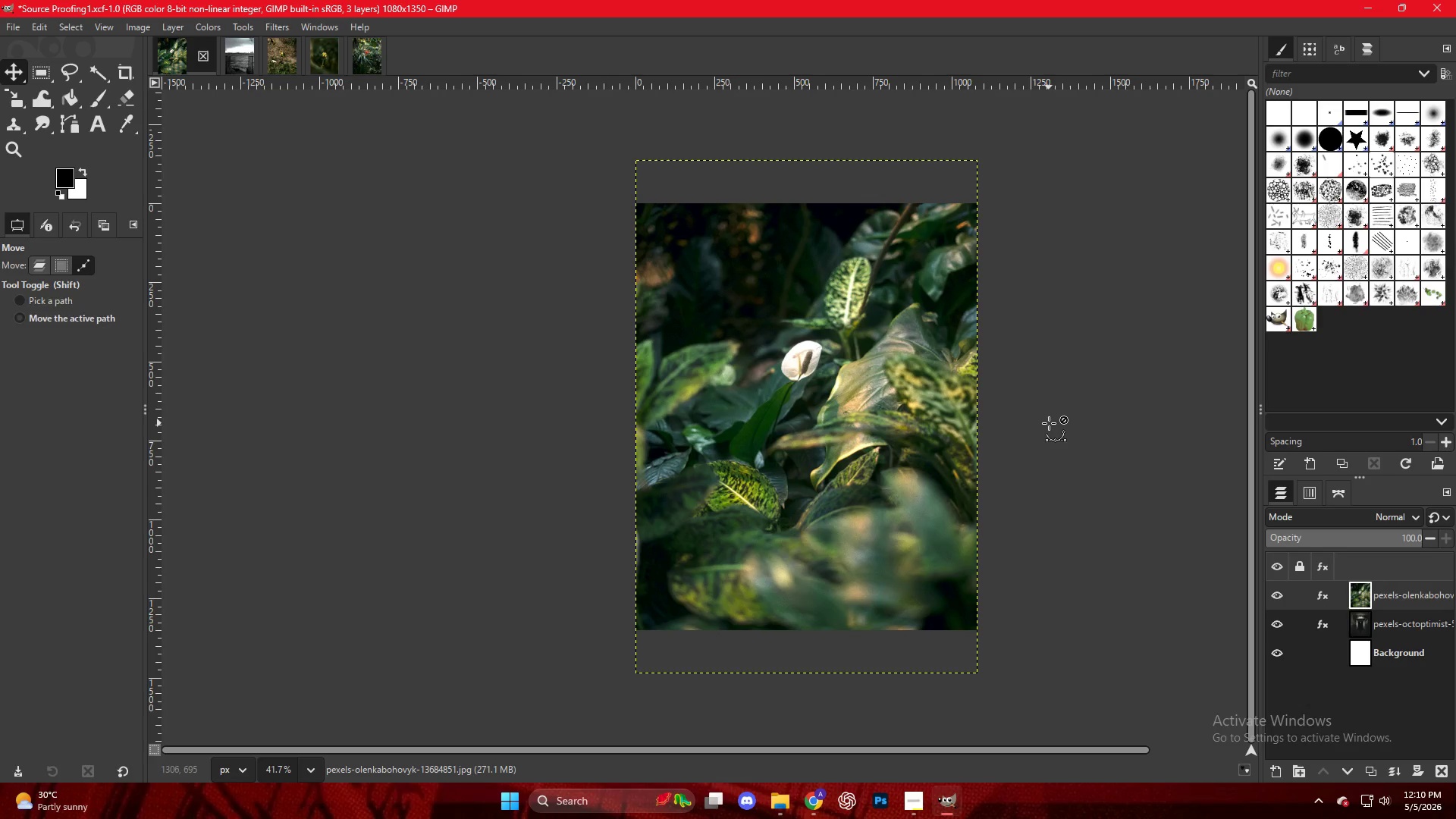 
key(Control+Shift+E)
 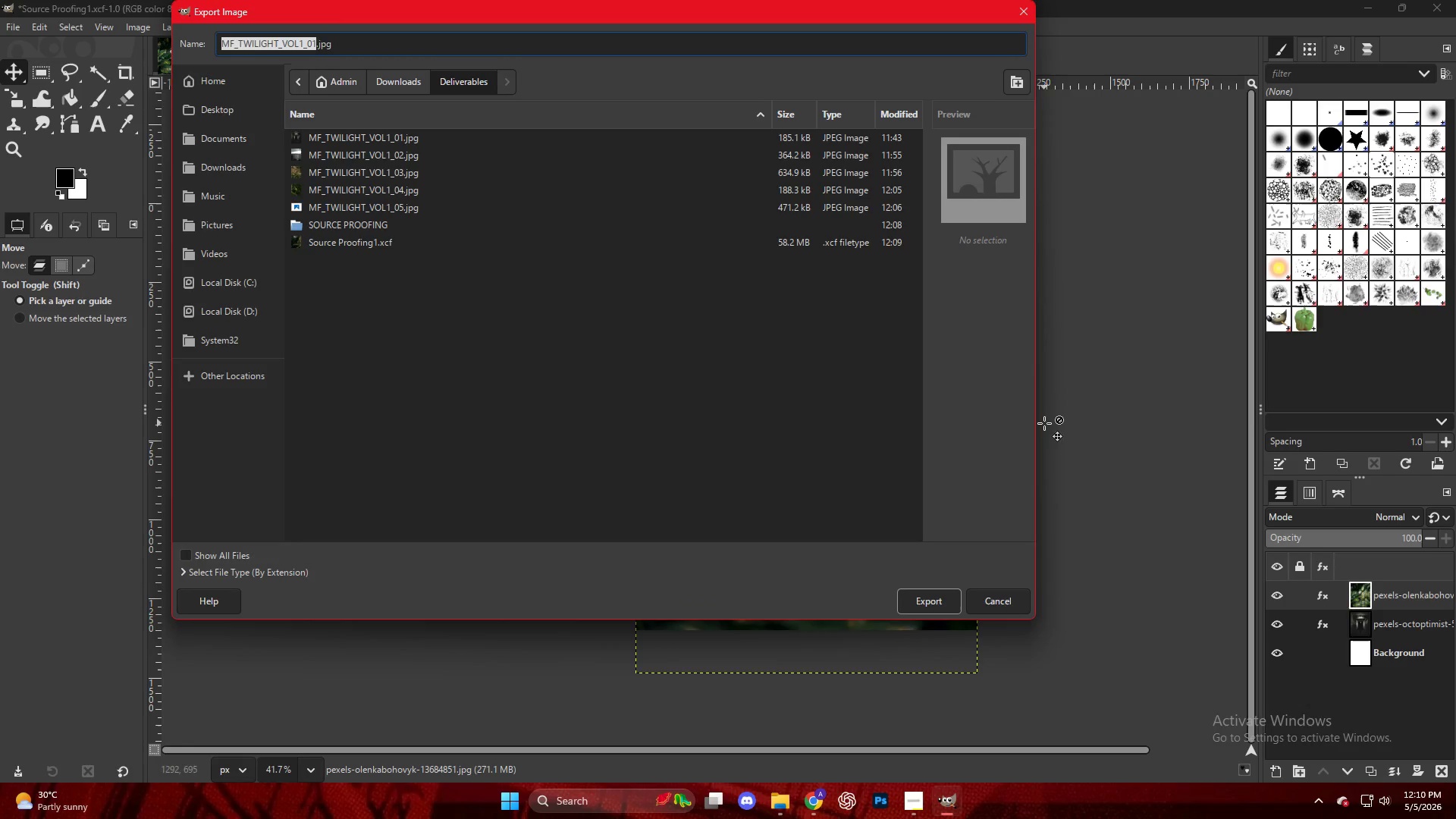 
left_click([418, 209])
 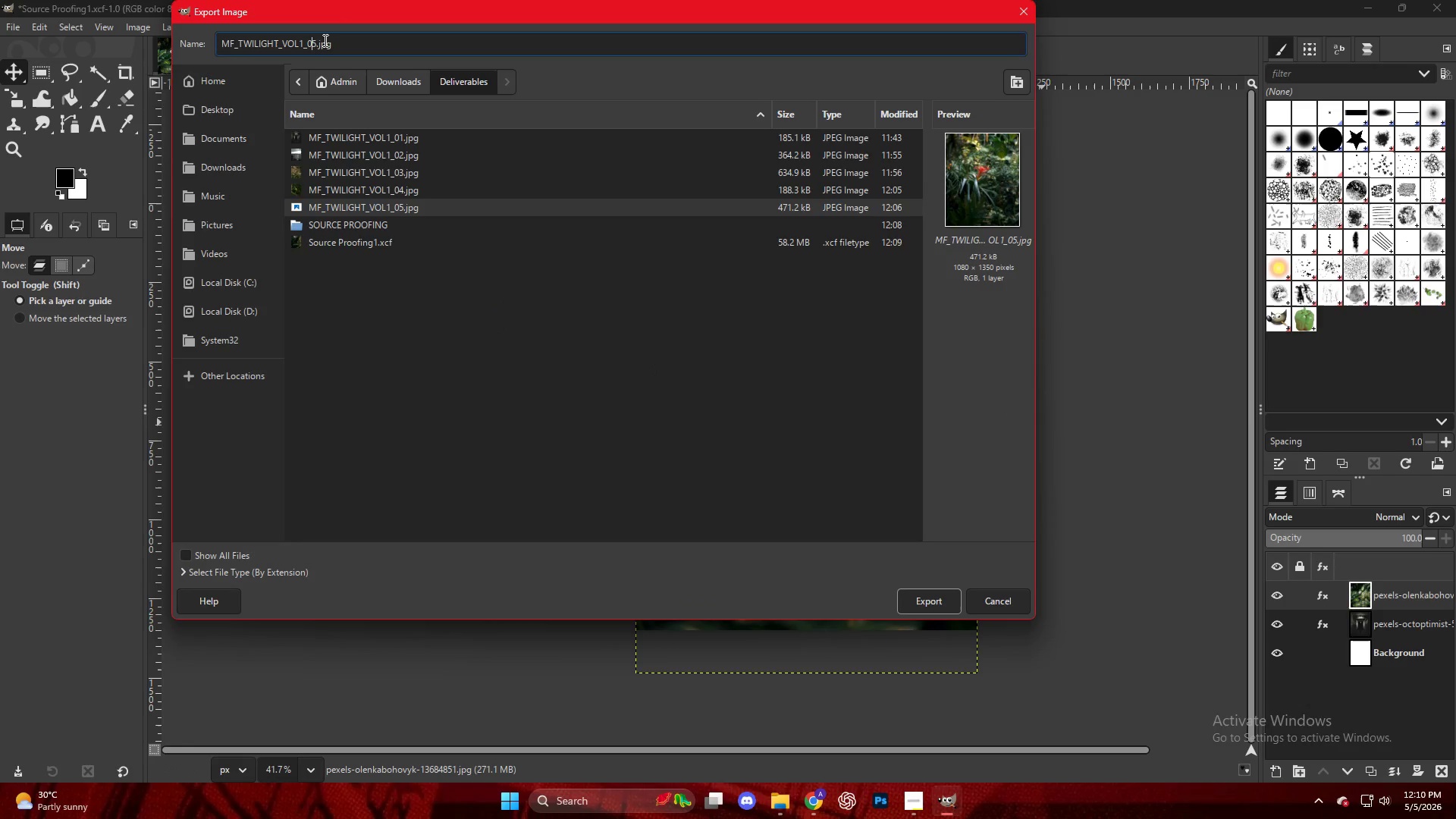 
key(ArrowRight)
 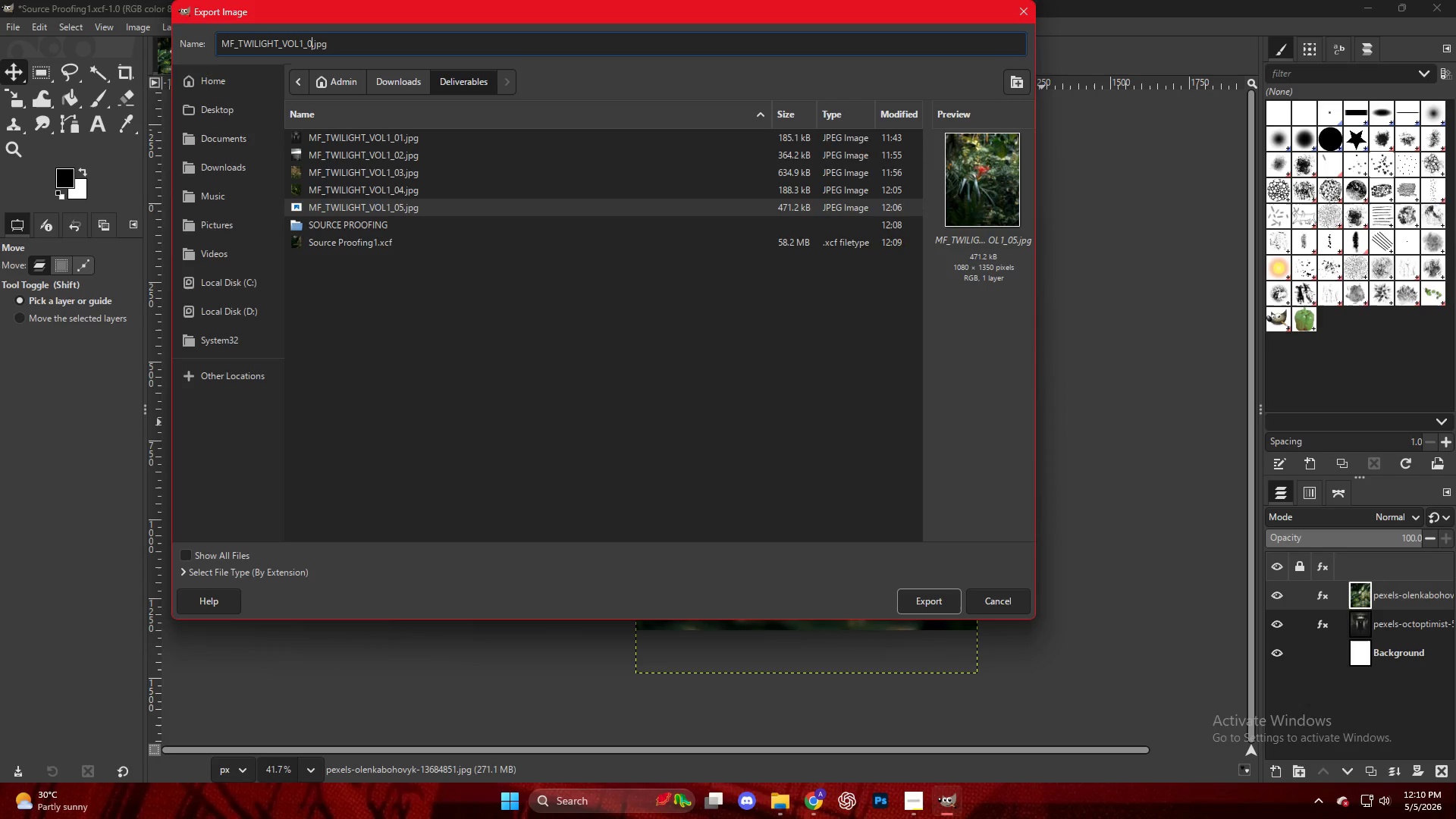 
key(Backspace)
 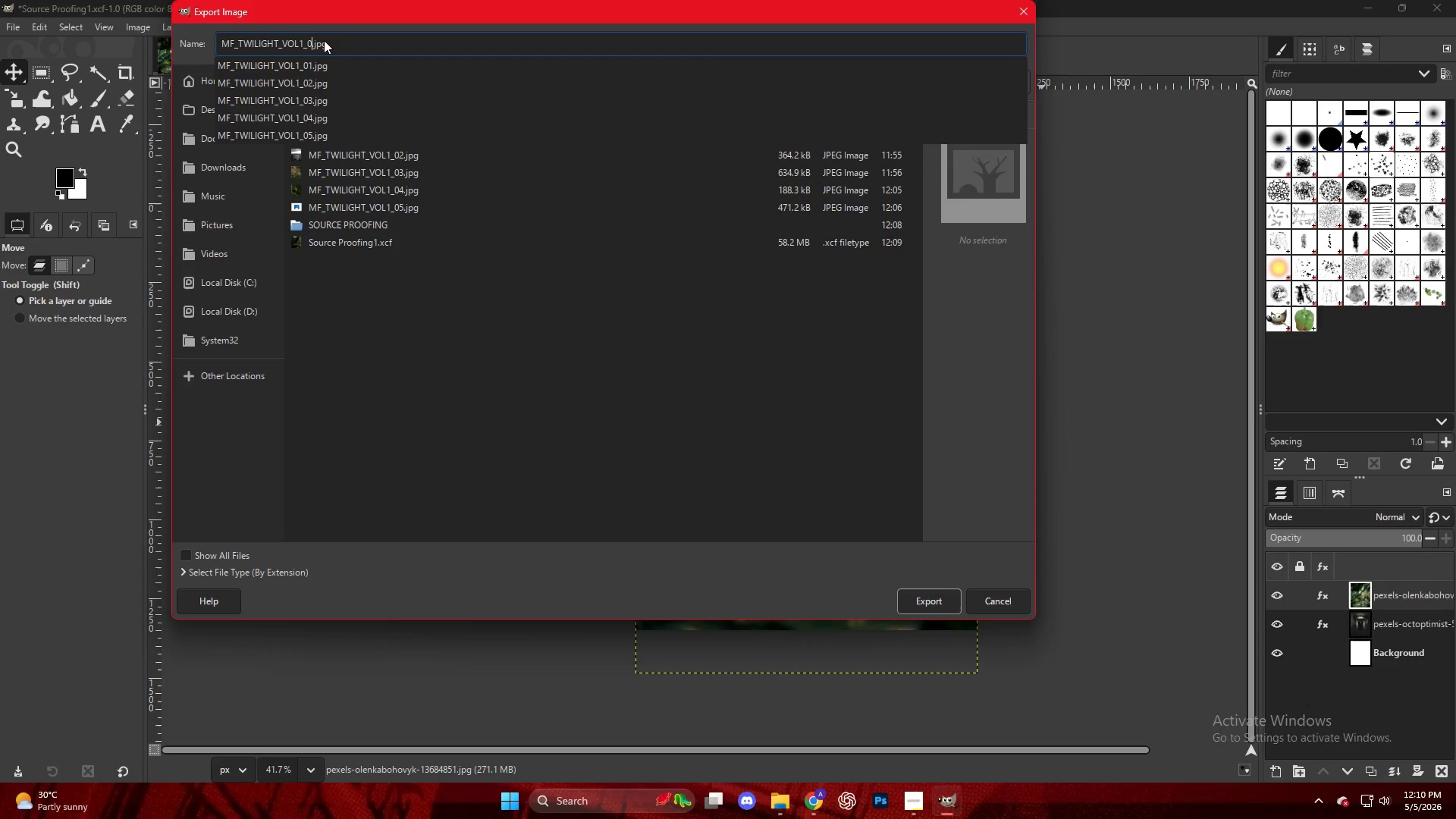 
key(Numpad6)
 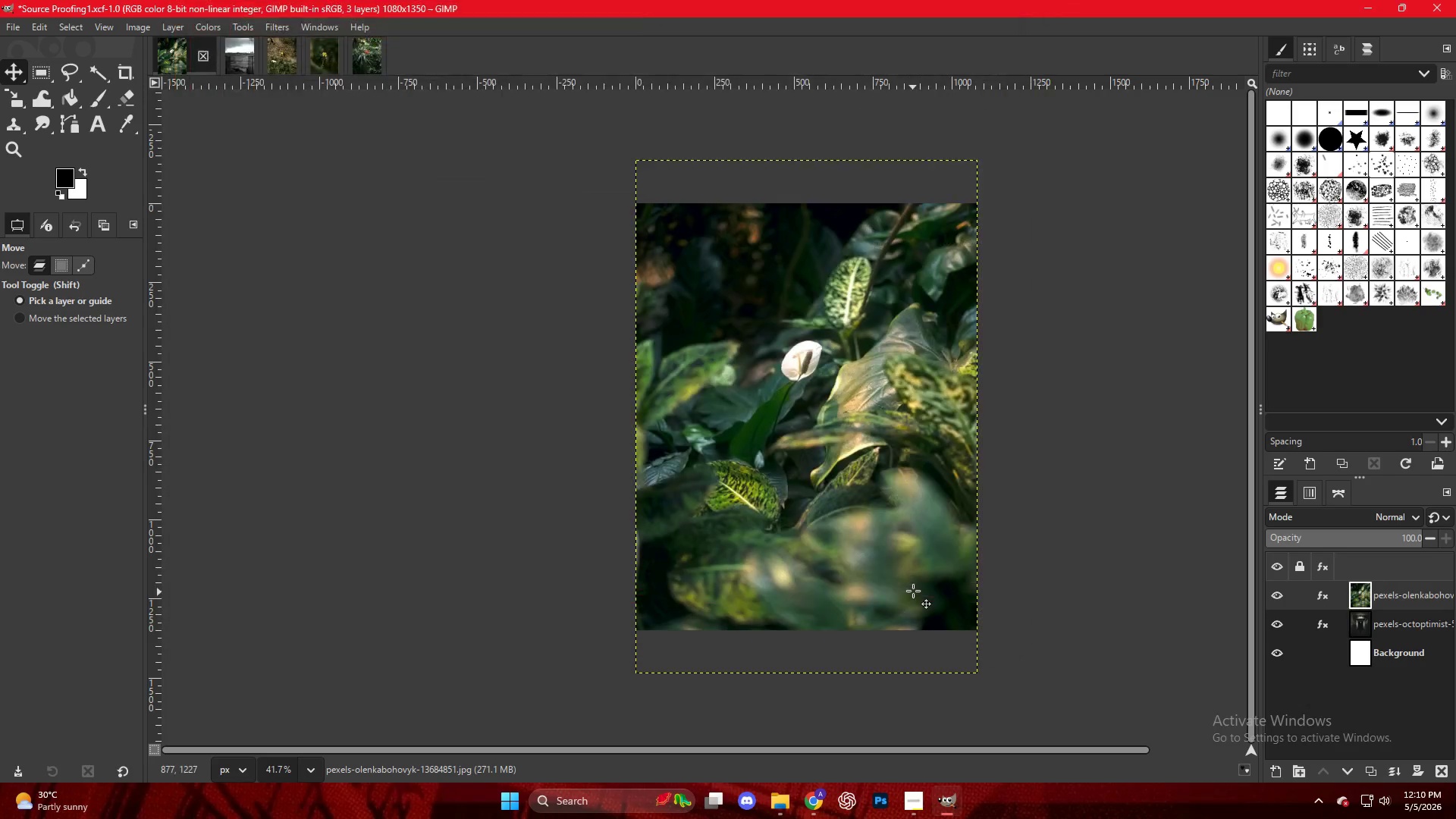 
wait(8.0)
 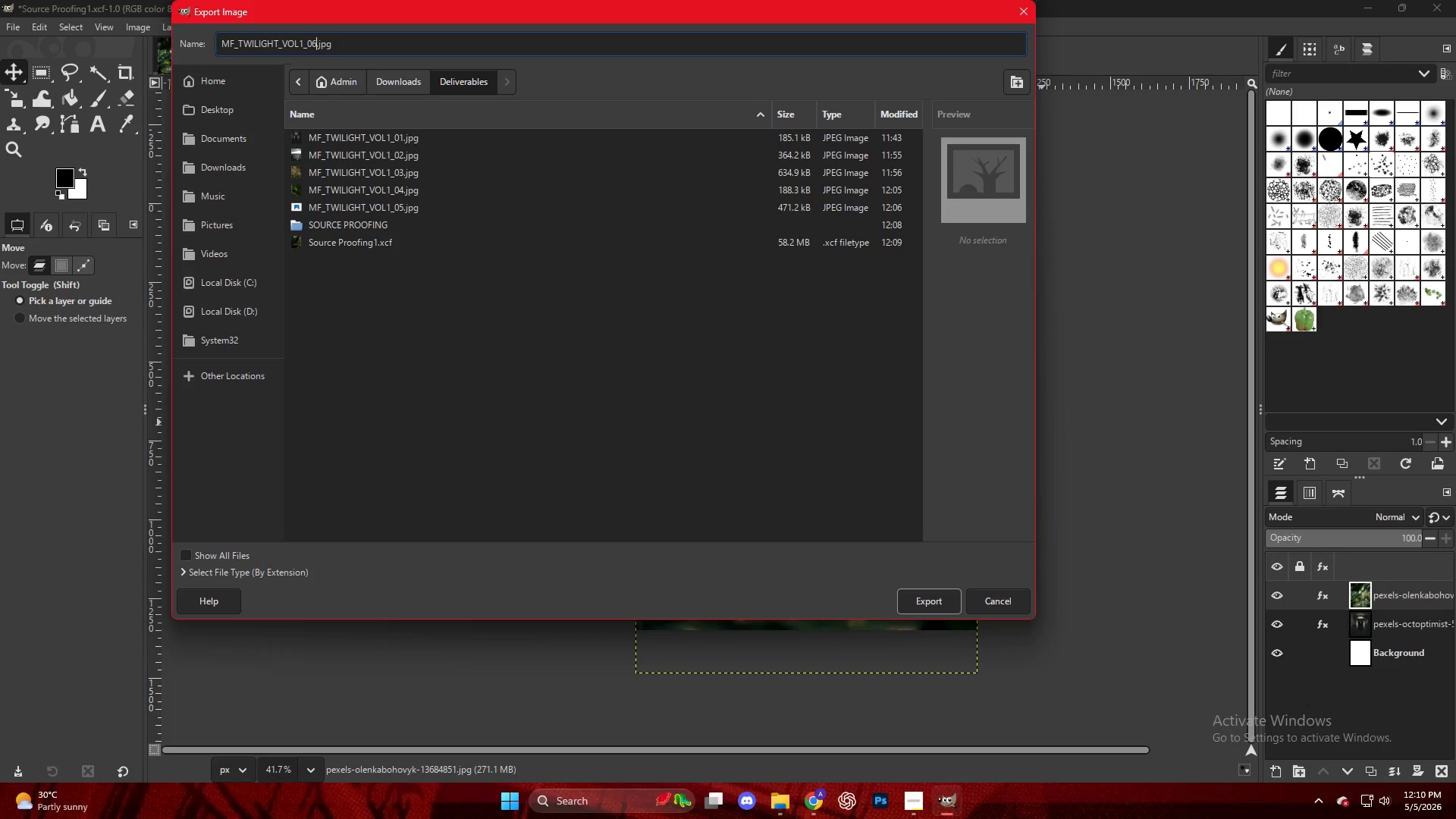 
left_click([449, 605])
 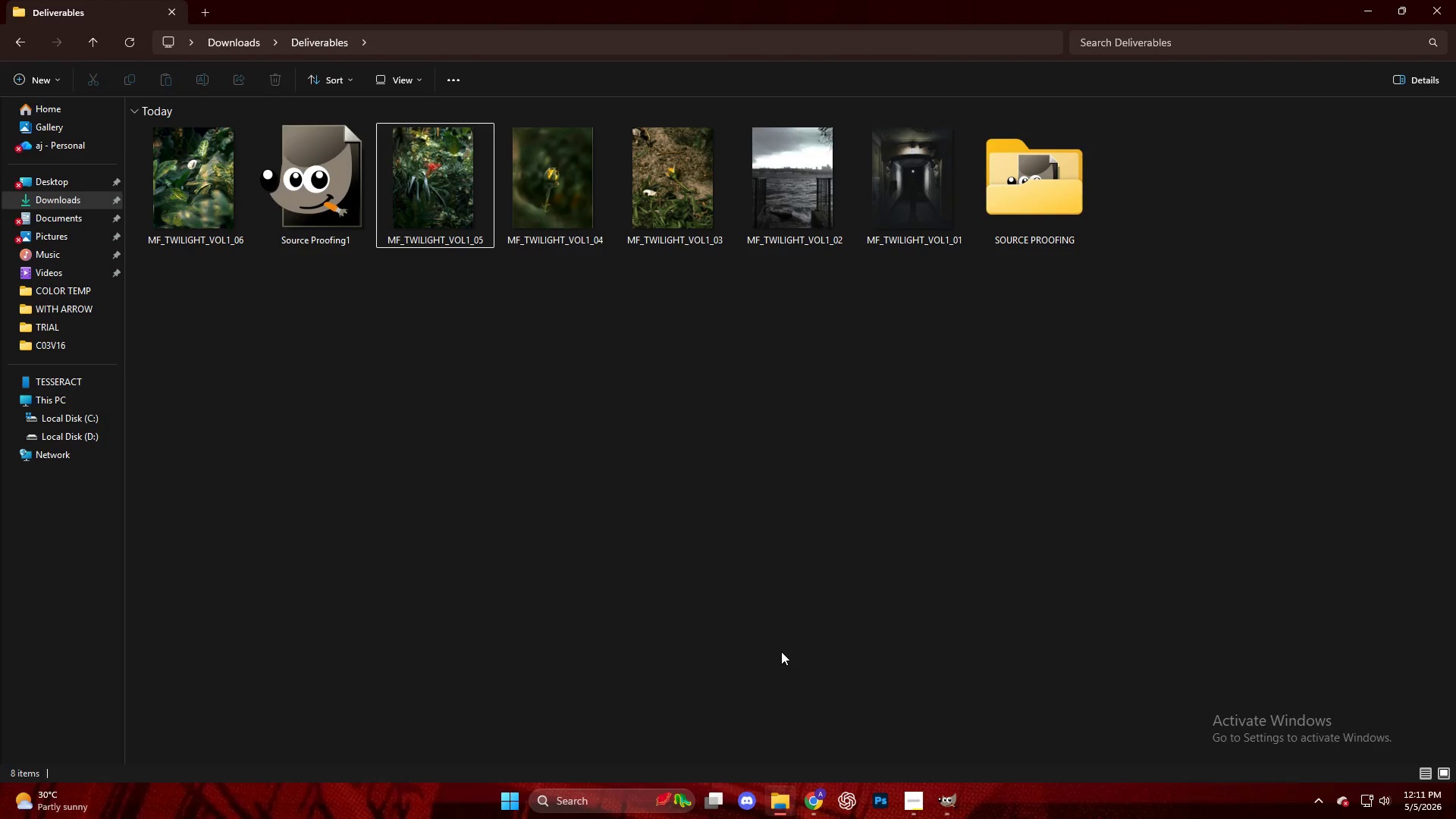 
wait(5.38)
 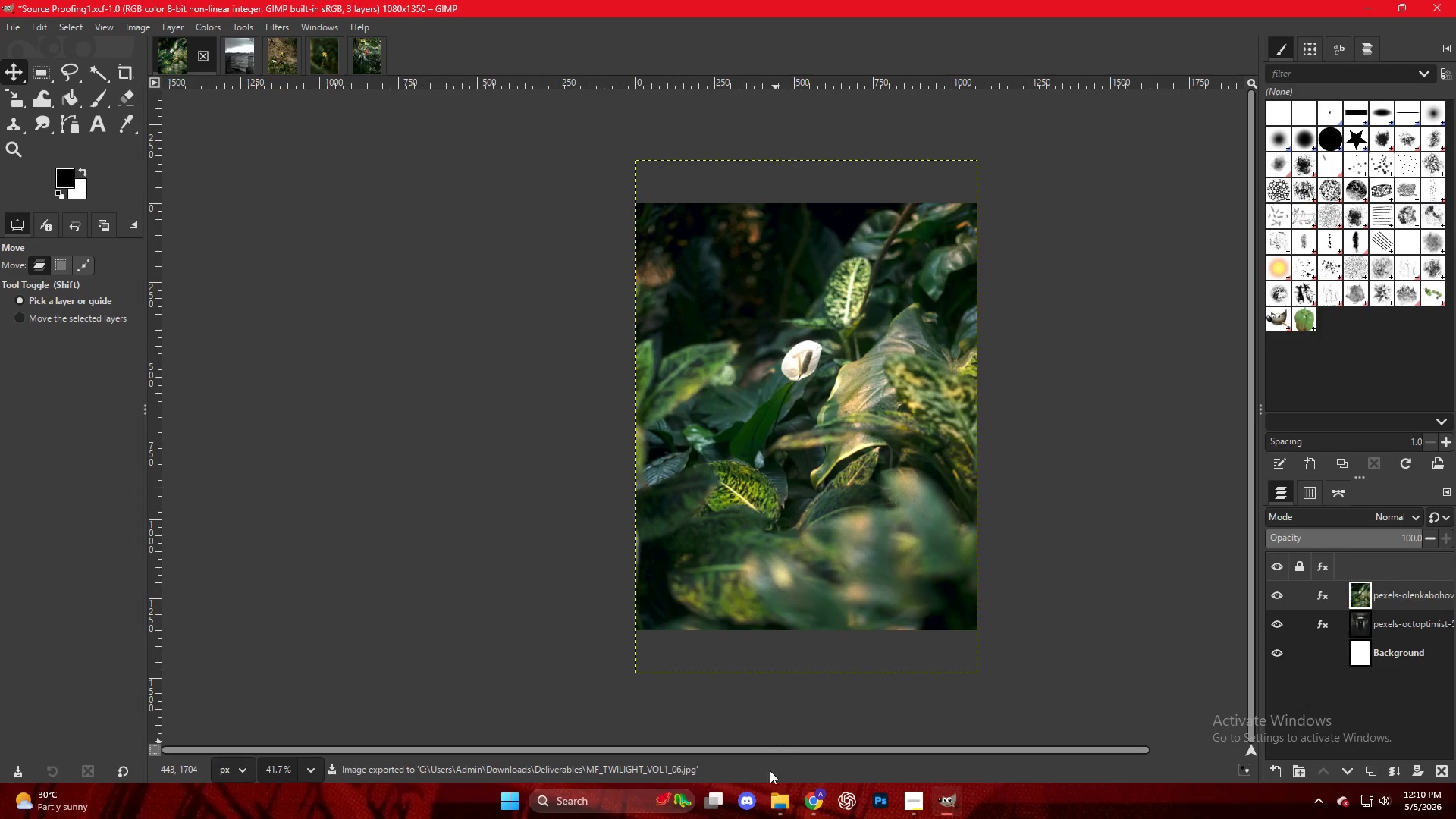 
left_click([810, 794])
 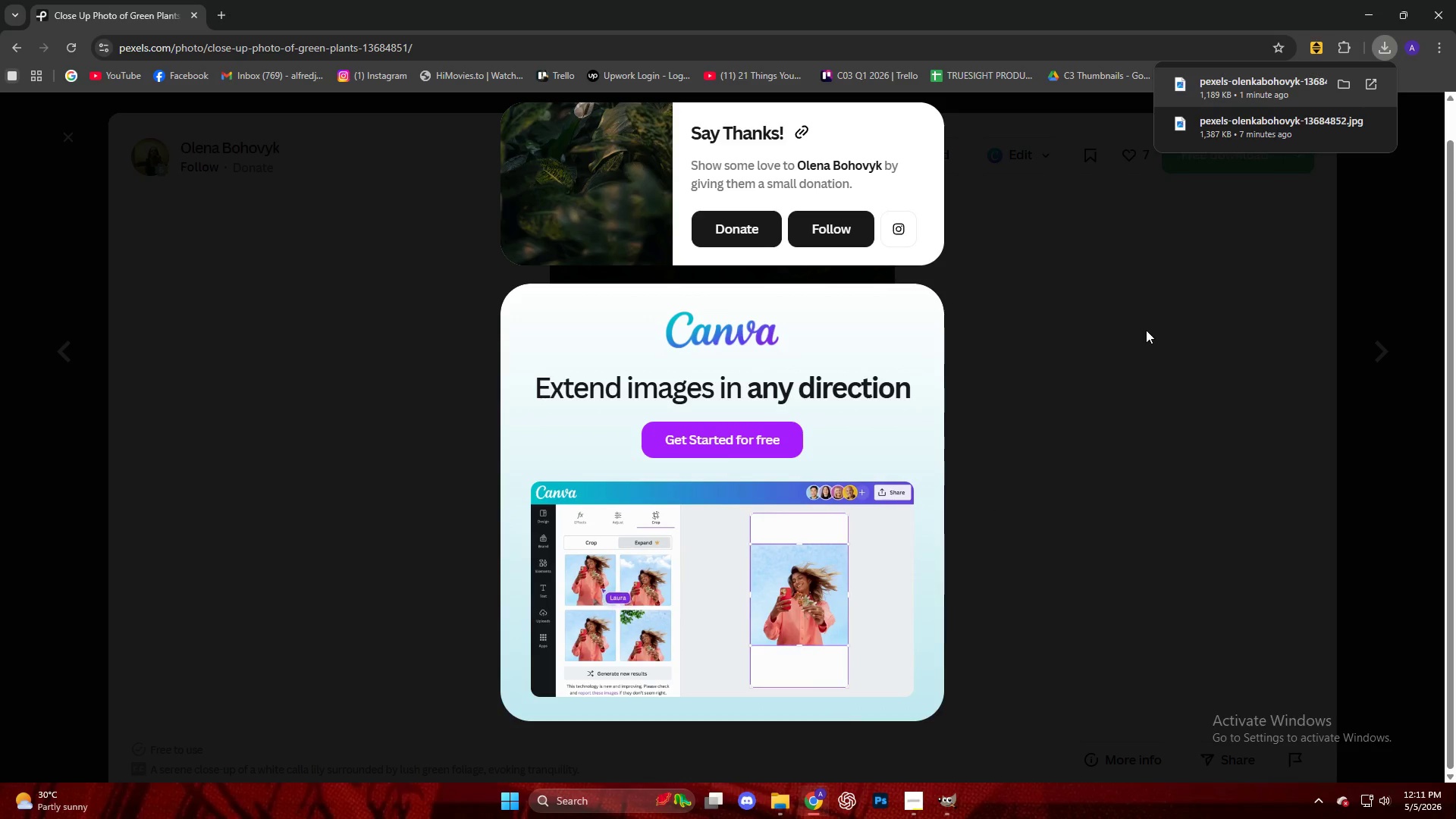 
left_click([1146, 330])
 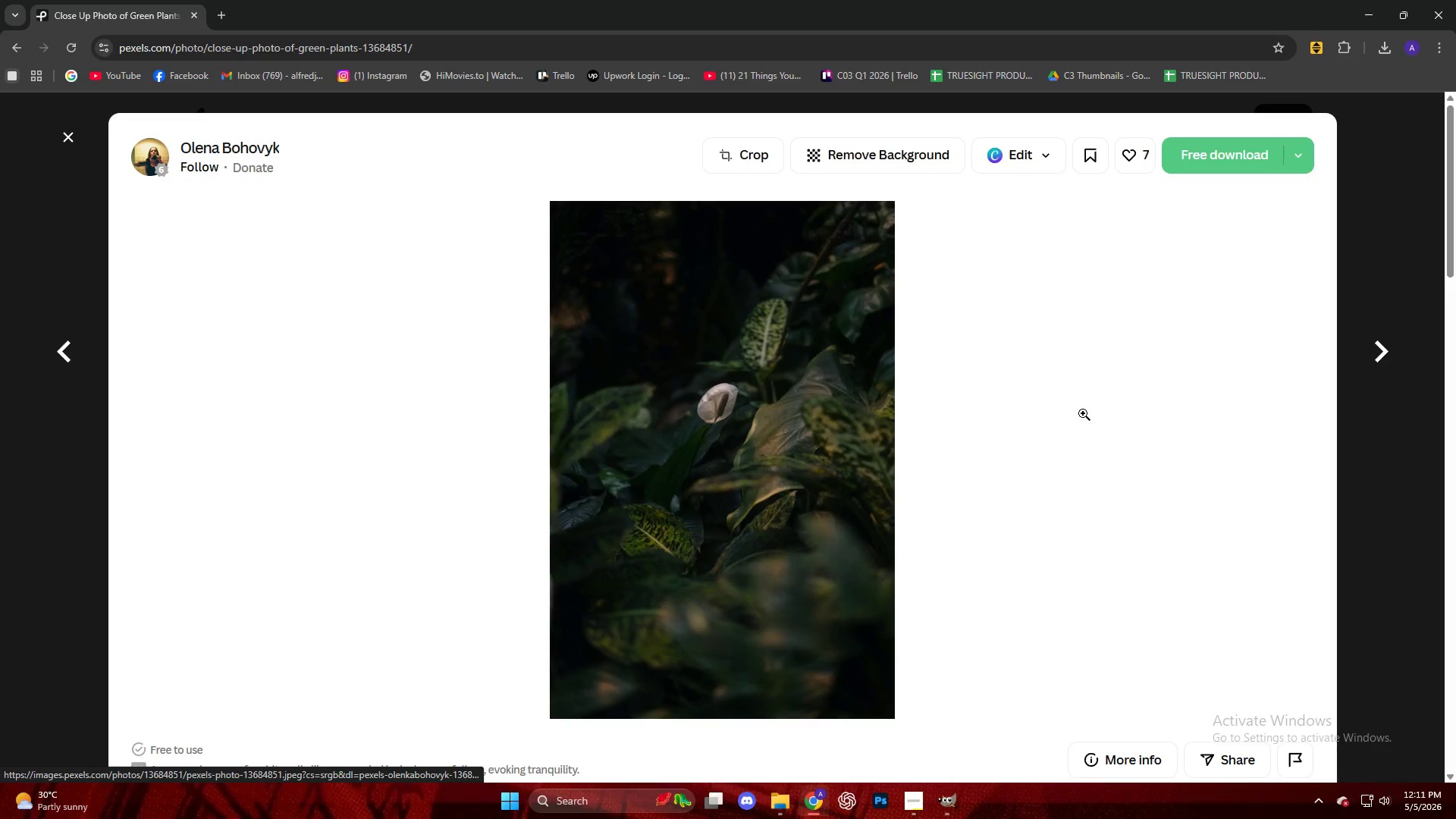 
key(ArrowRight)
 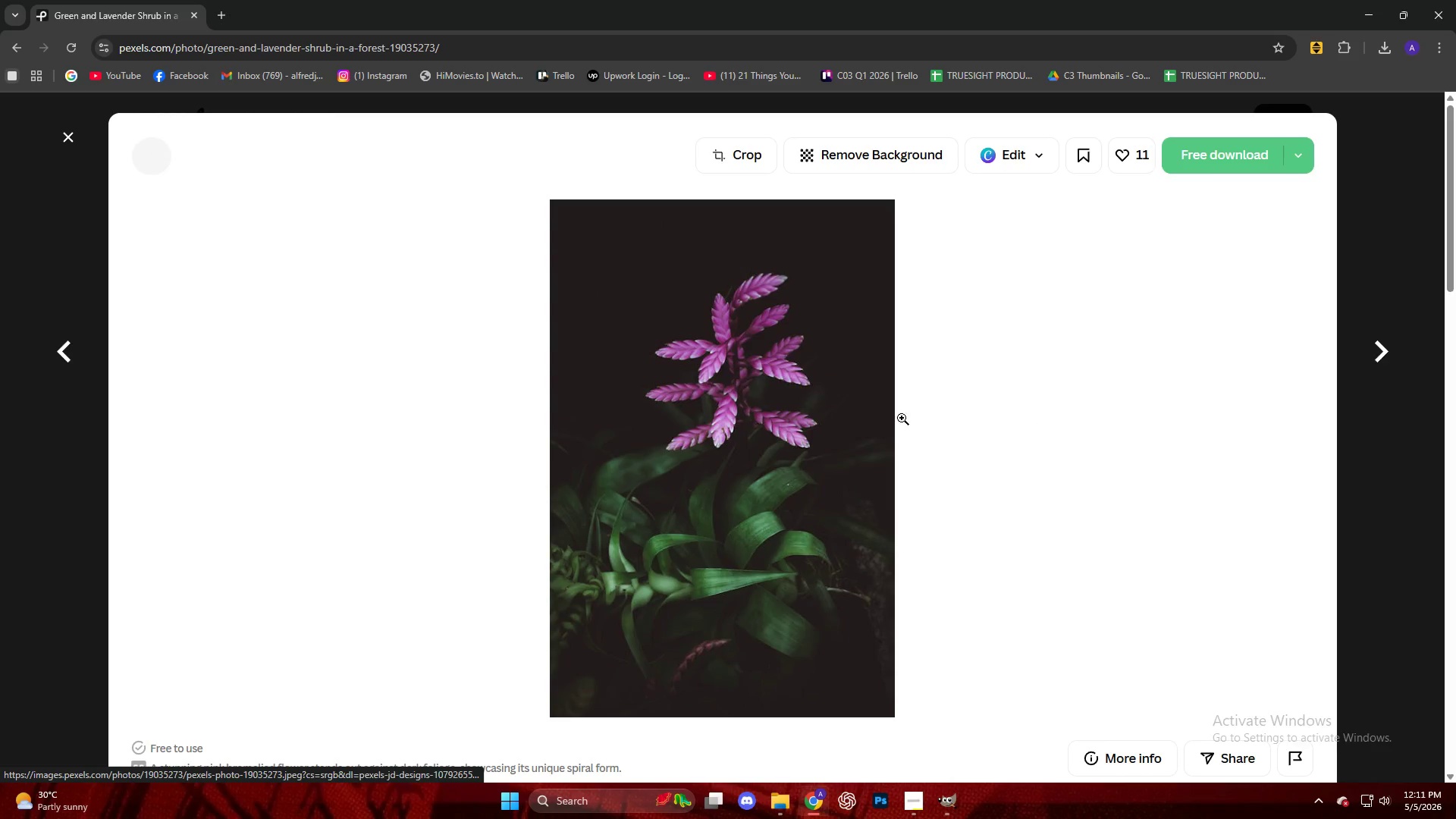 
key(ArrowRight)
 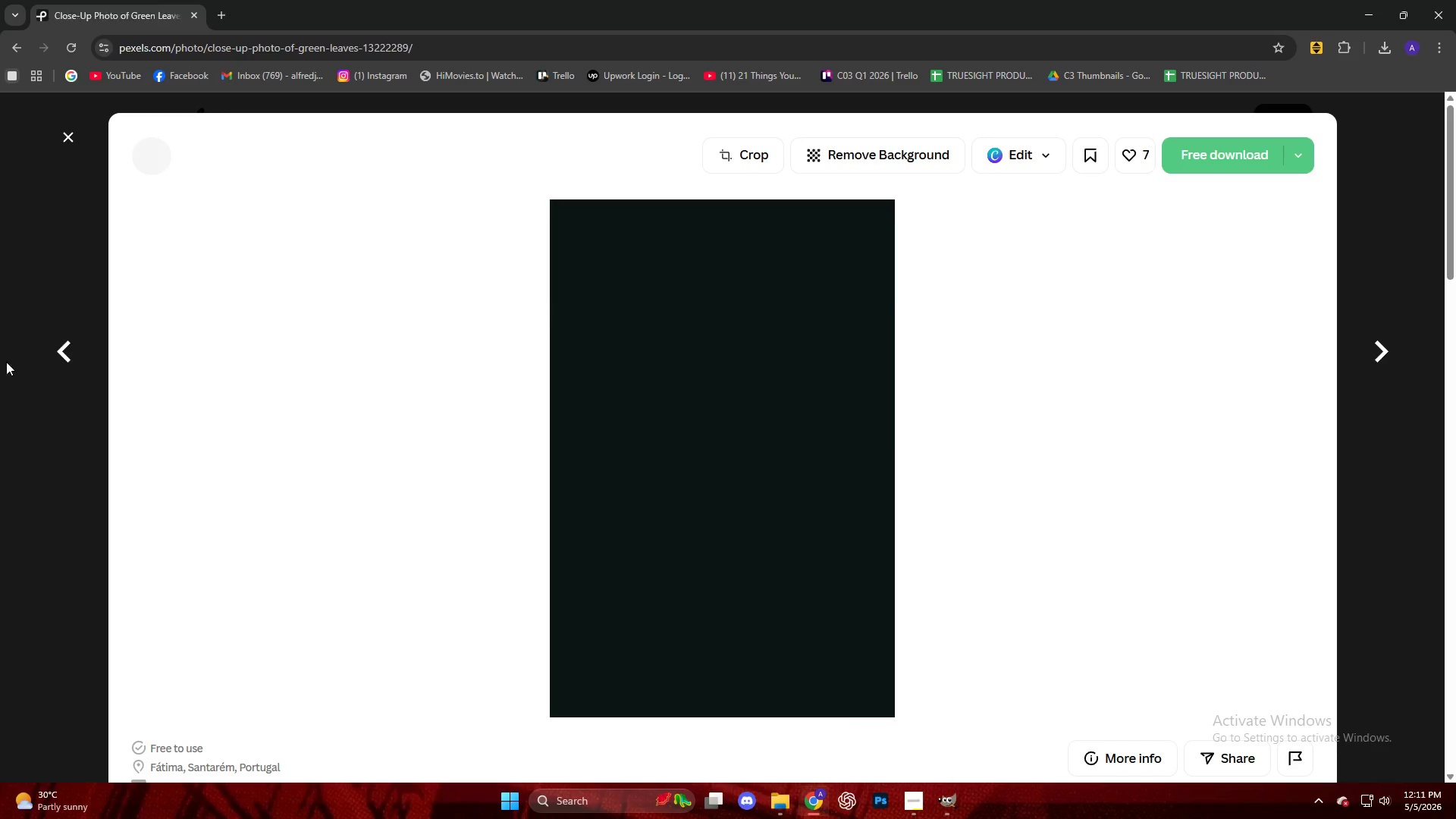 
left_click([8, 174])
 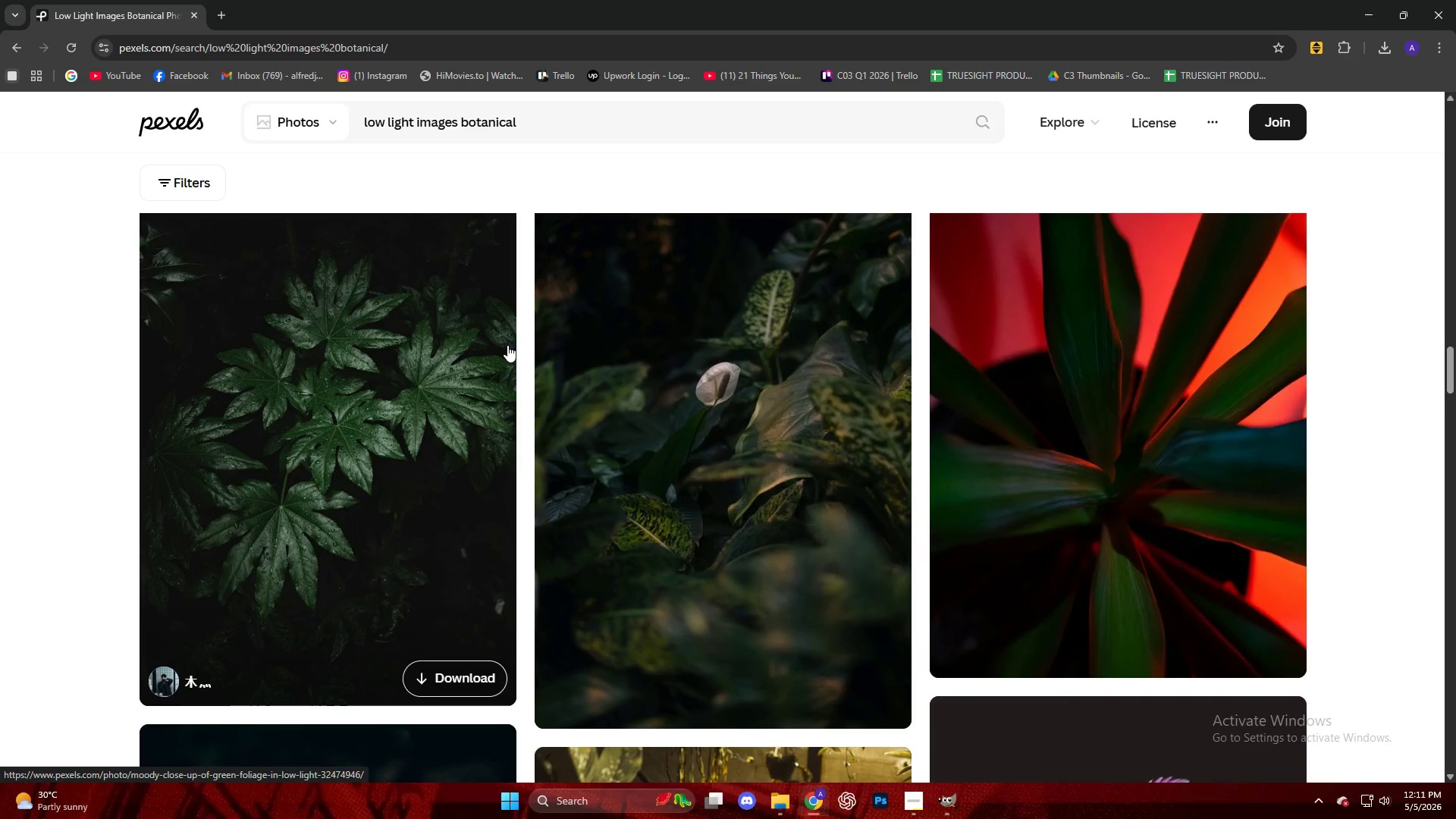 
scroll: coordinate [502, 344], scroll_direction: up, amount: 20.0
 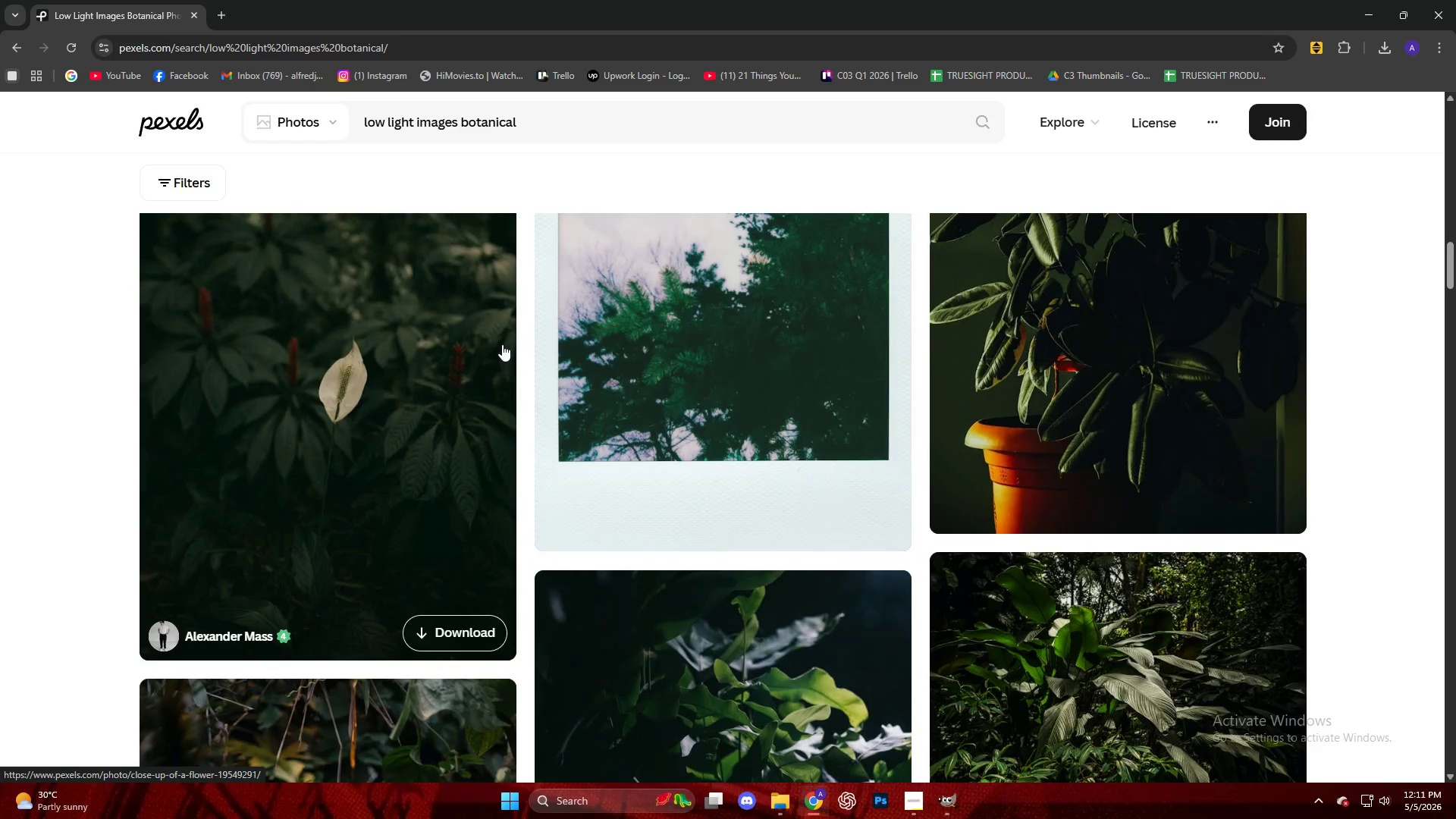 
scroll: coordinate [494, 308], scroll_direction: down, amount: 56.0
 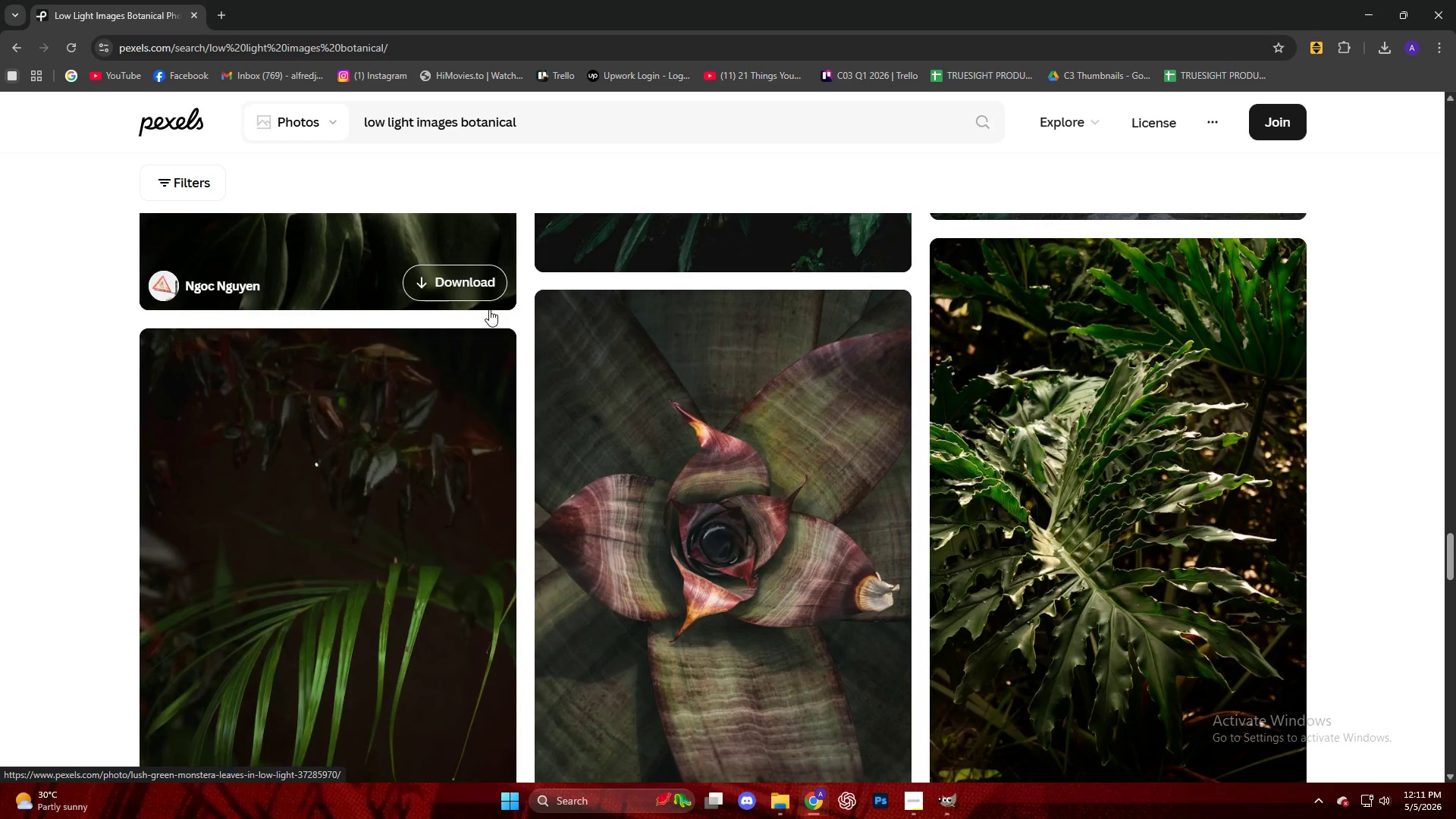 
scroll: coordinate [463, 319], scroll_direction: down, amount: 28.0
 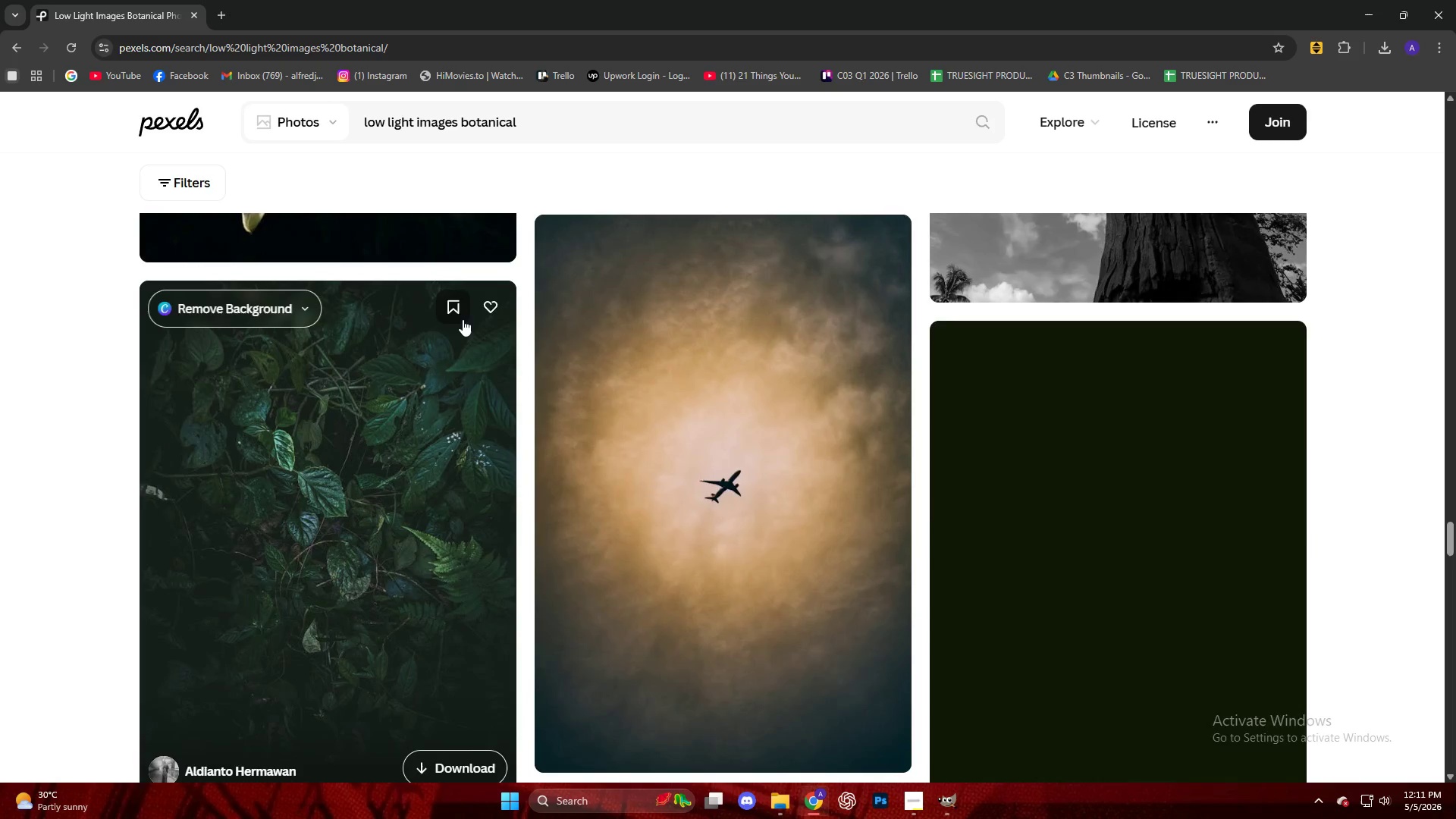 
scroll: coordinate [477, 322], scroll_direction: down, amount: 13.0
 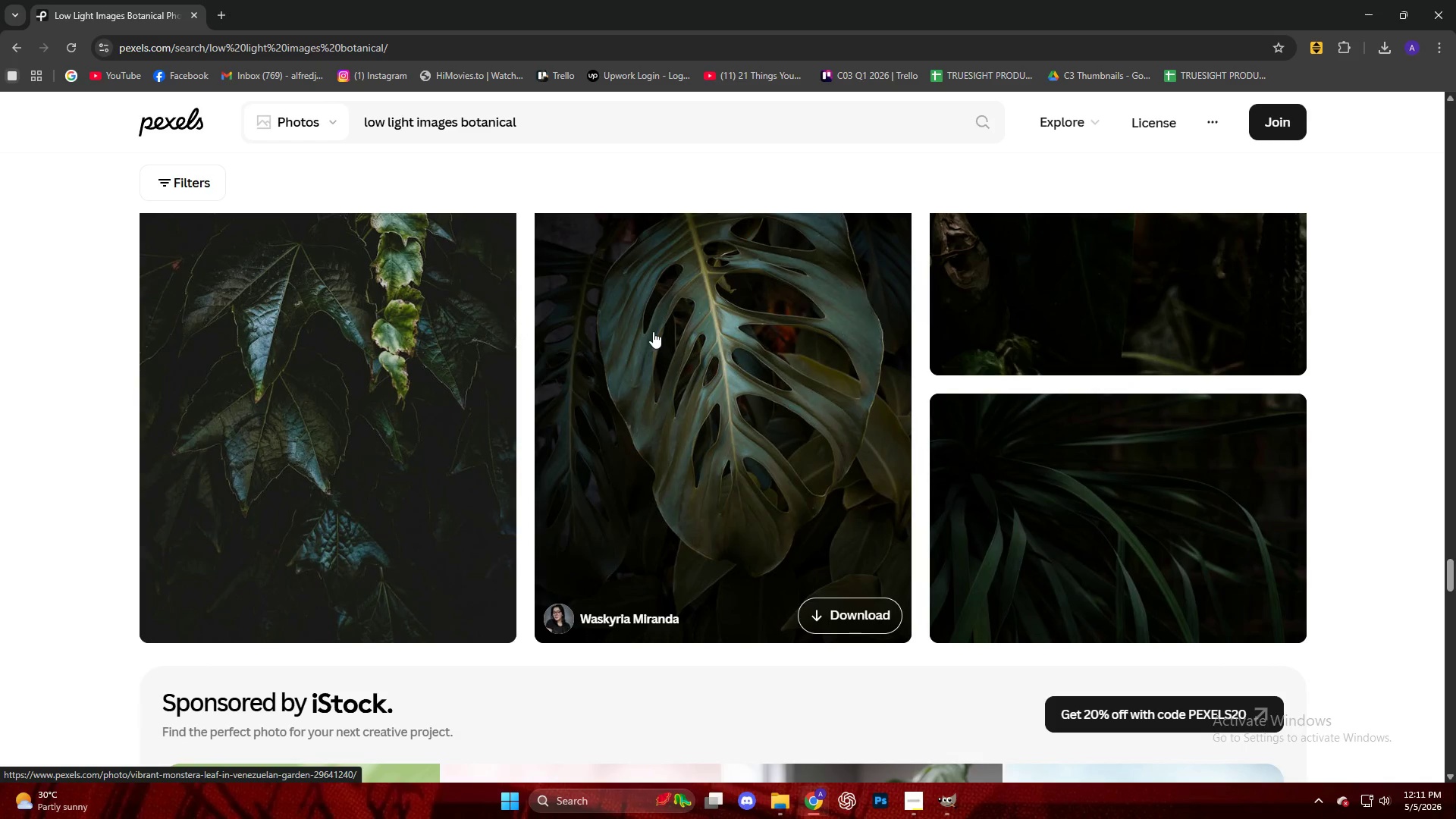 
left_click([653, 331])